 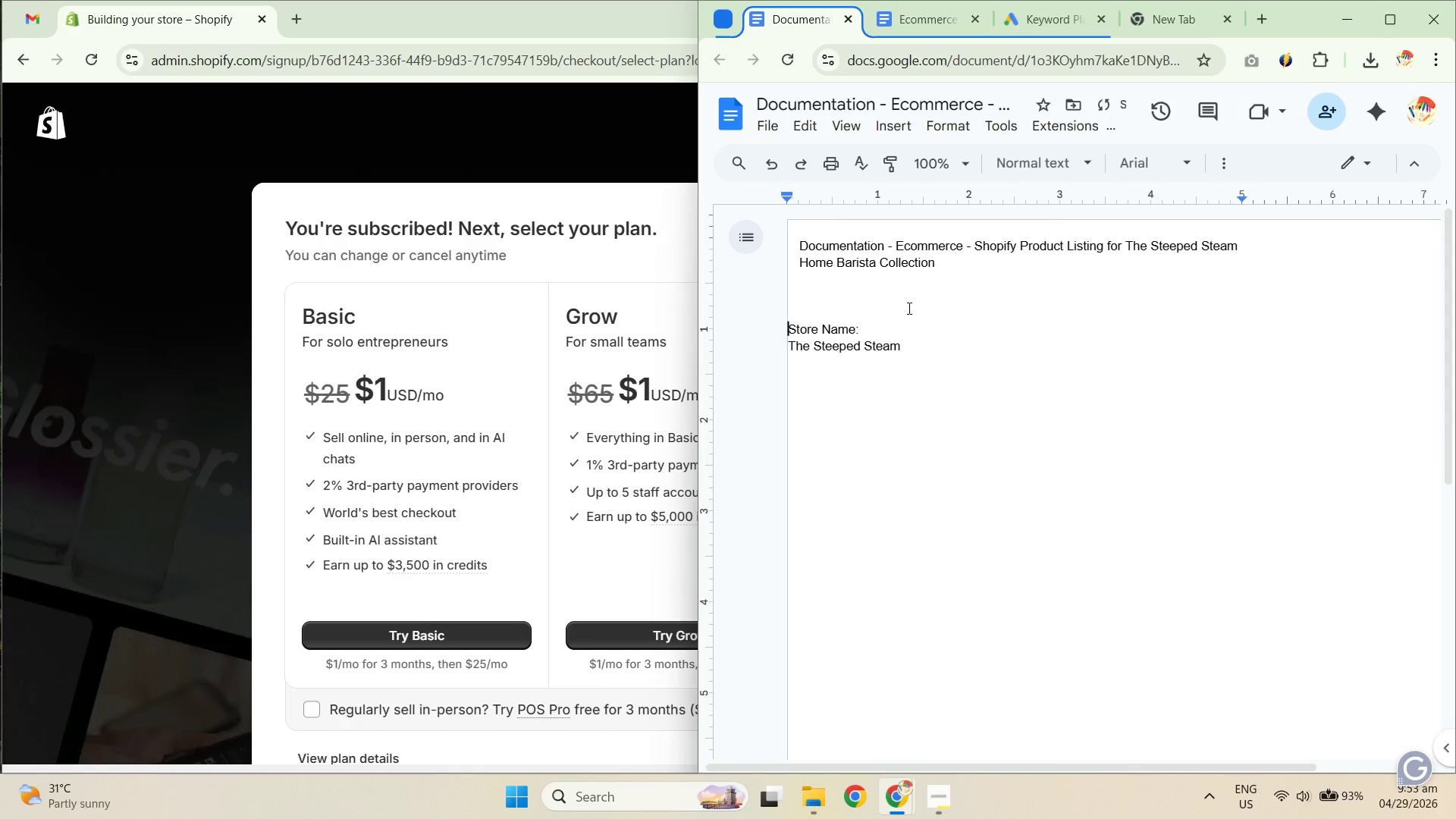 
key(Control+ControlLeft)
 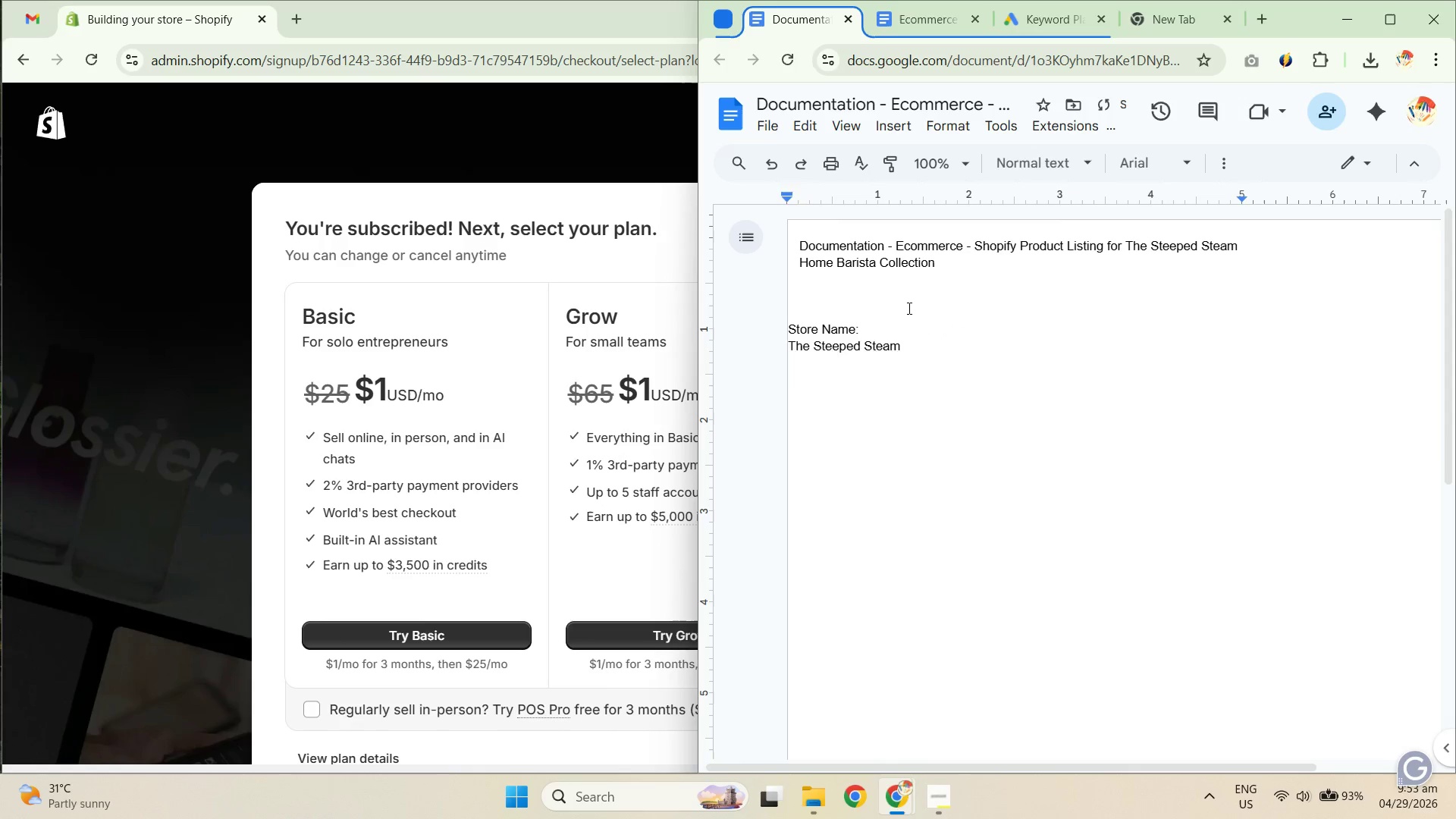 
key(Control+Z)
 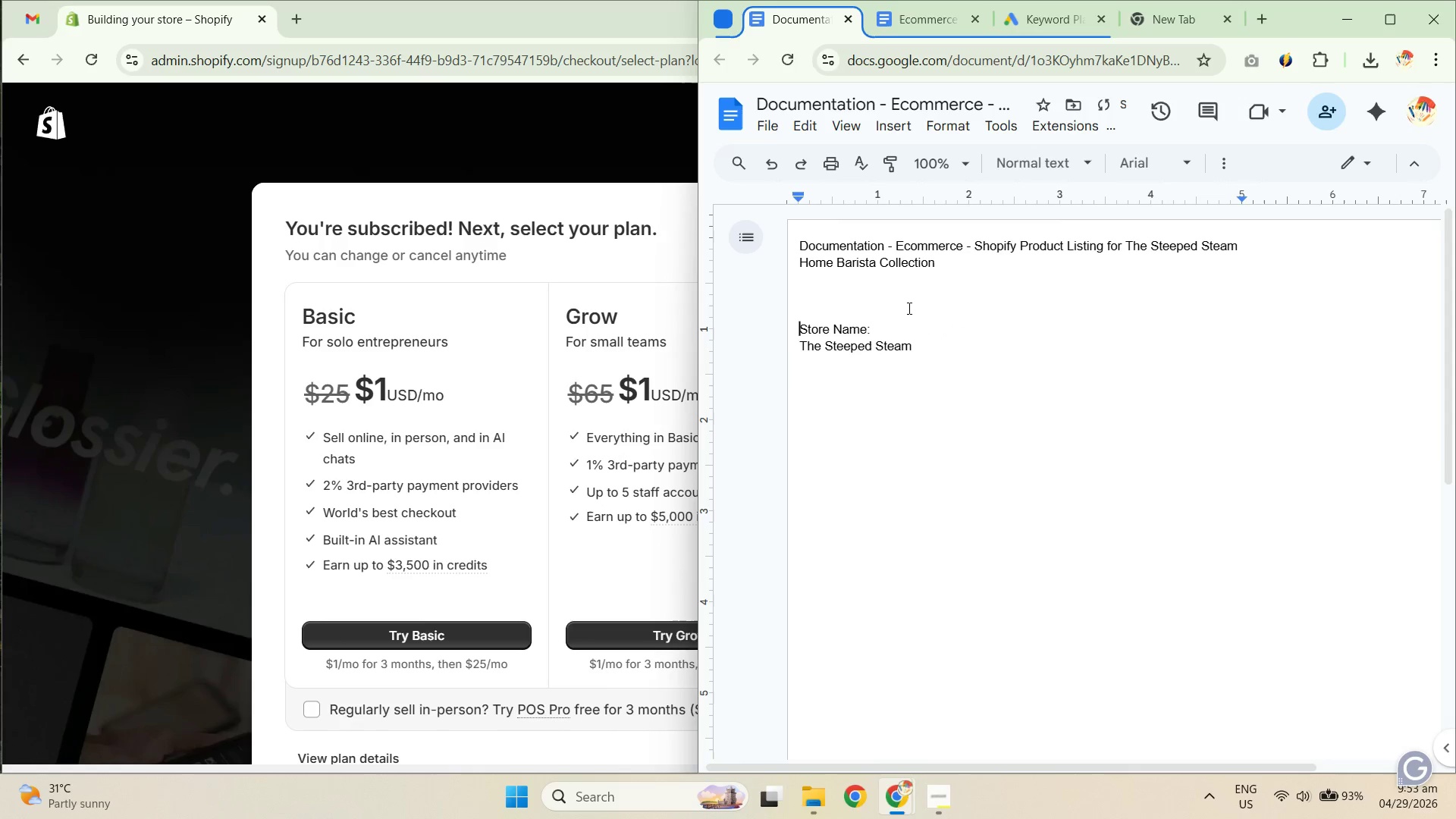 
key(ArrowDown)
 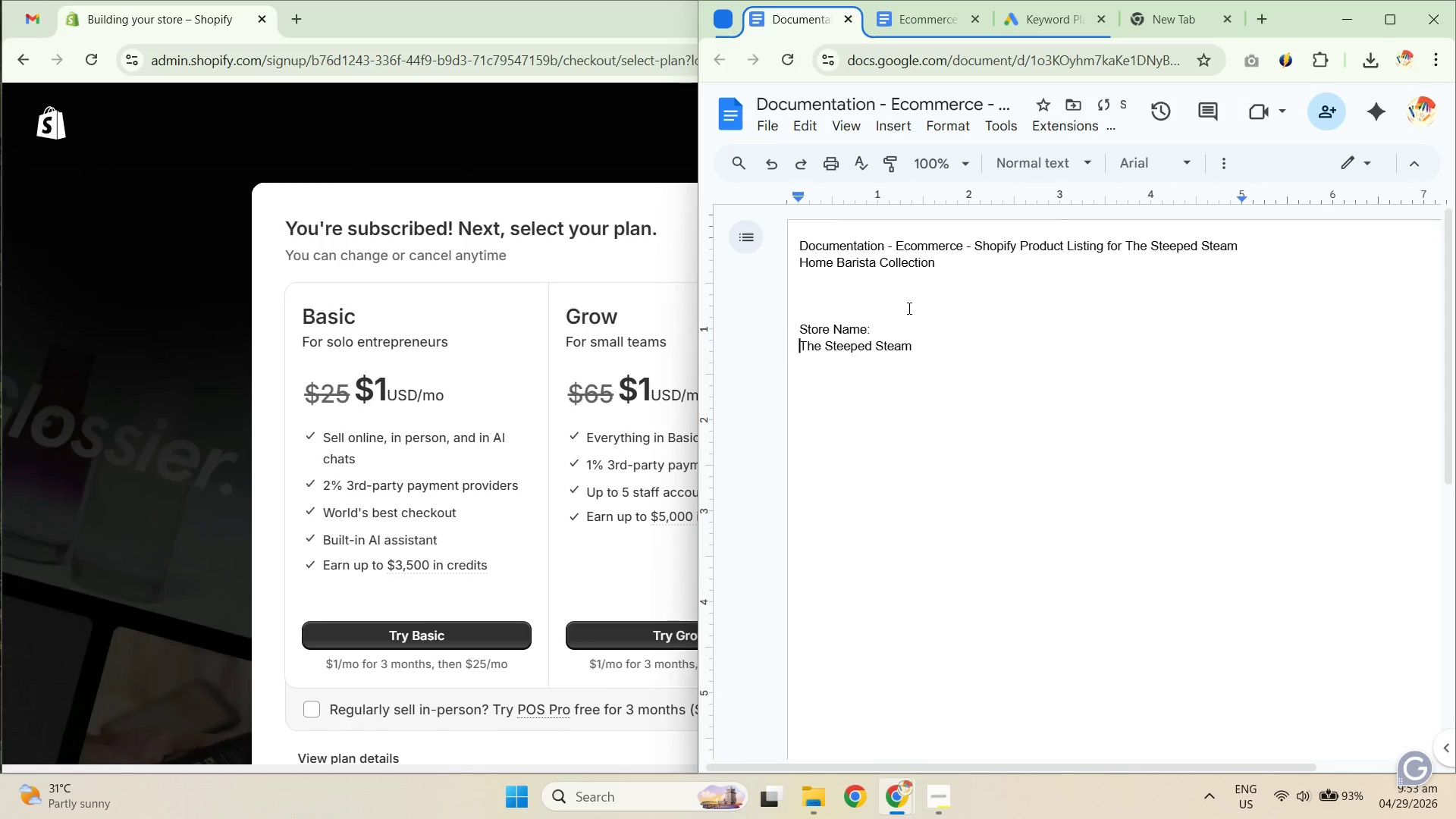 
key(ArrowDown)
 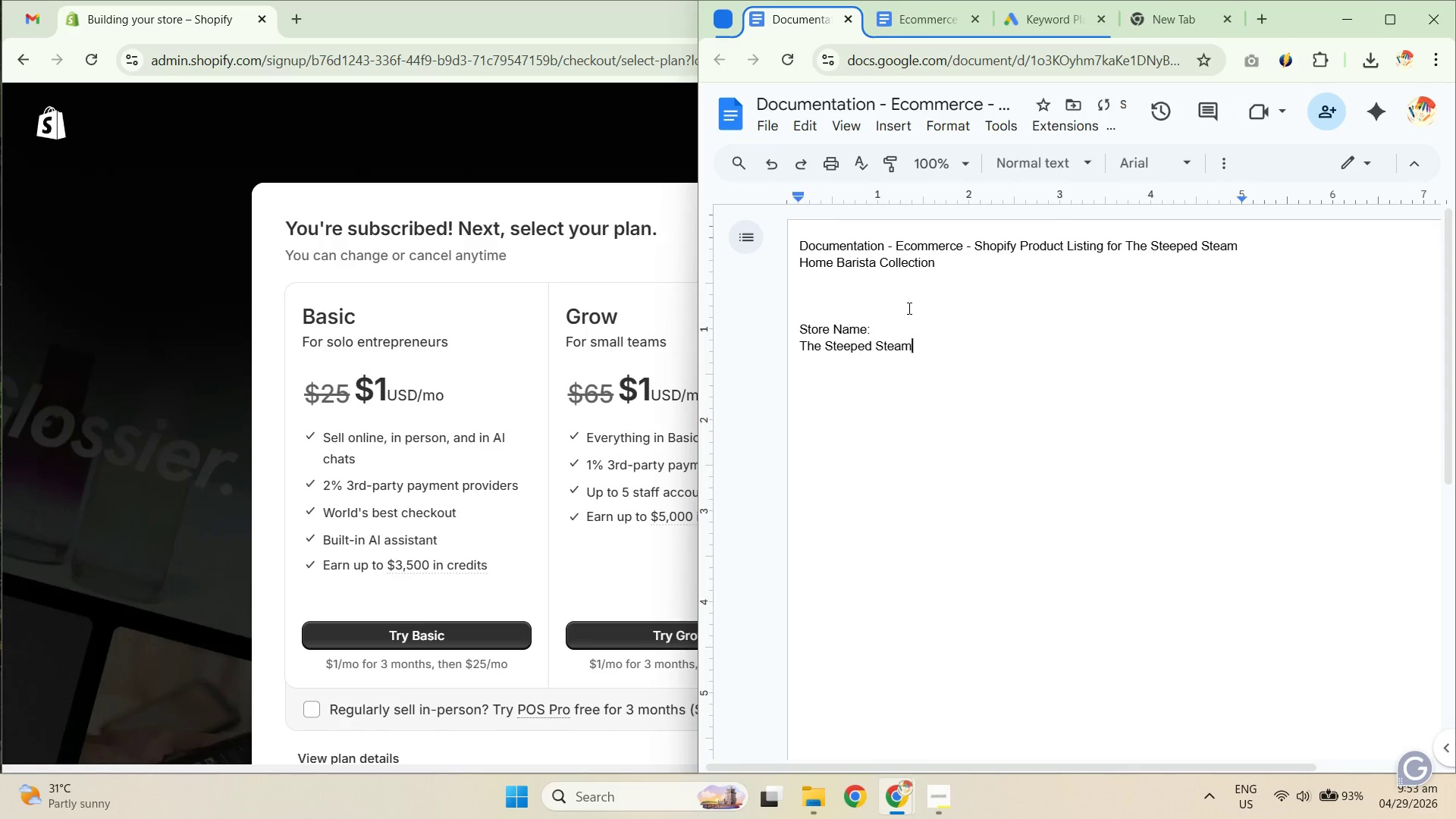 
key(ArrowDown)
 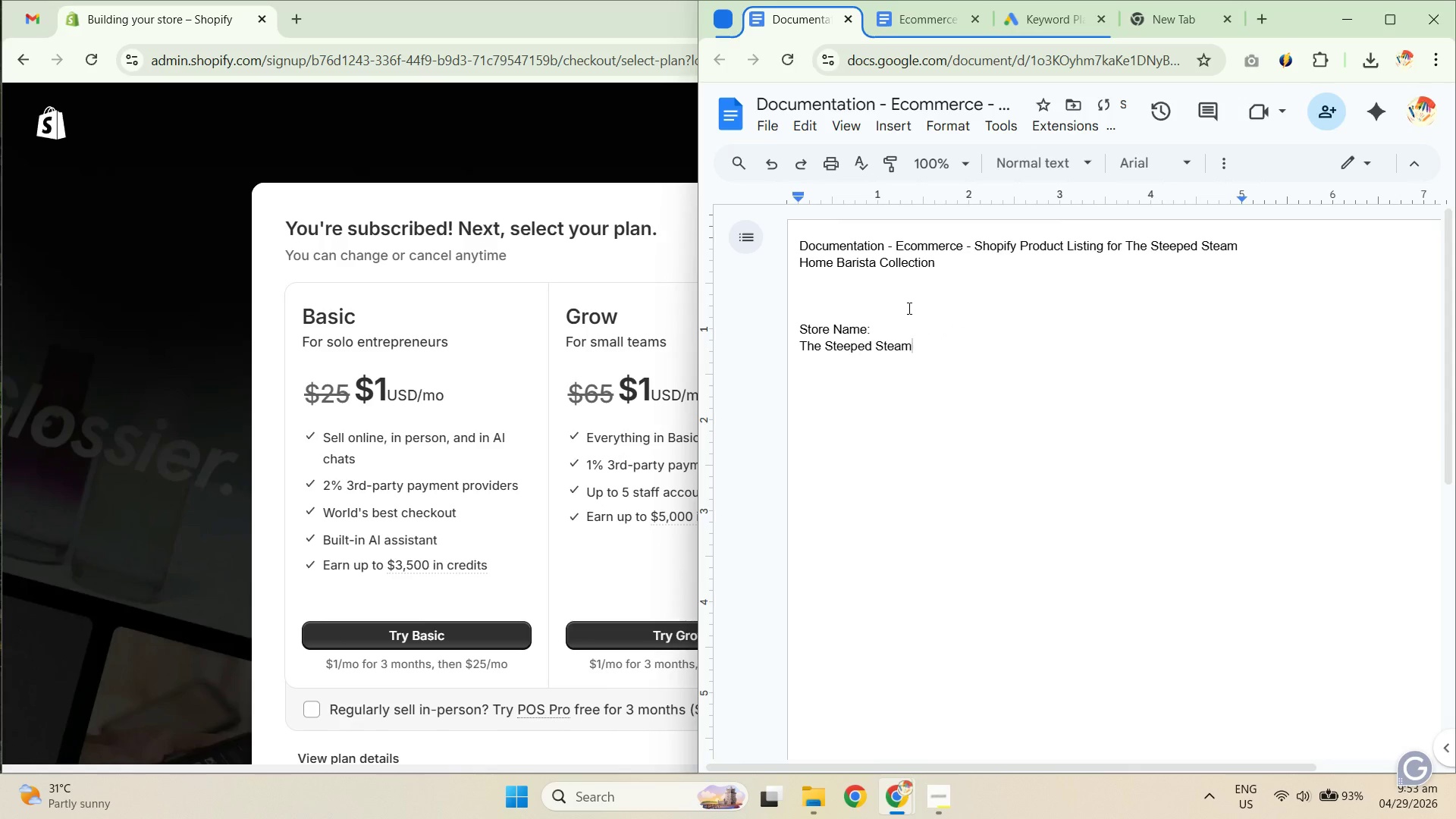 
key(Enter)
 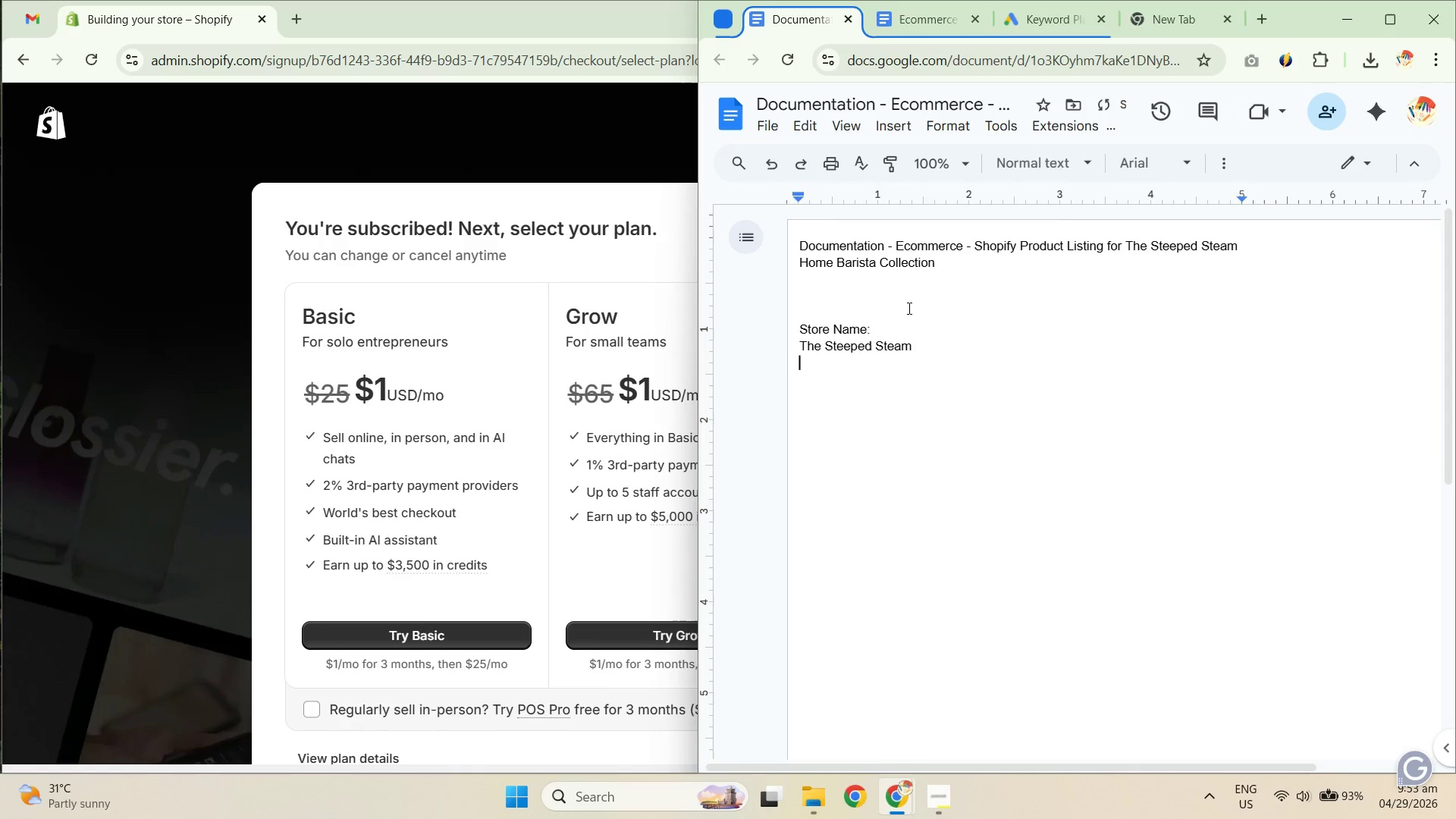 
key(Enter)
 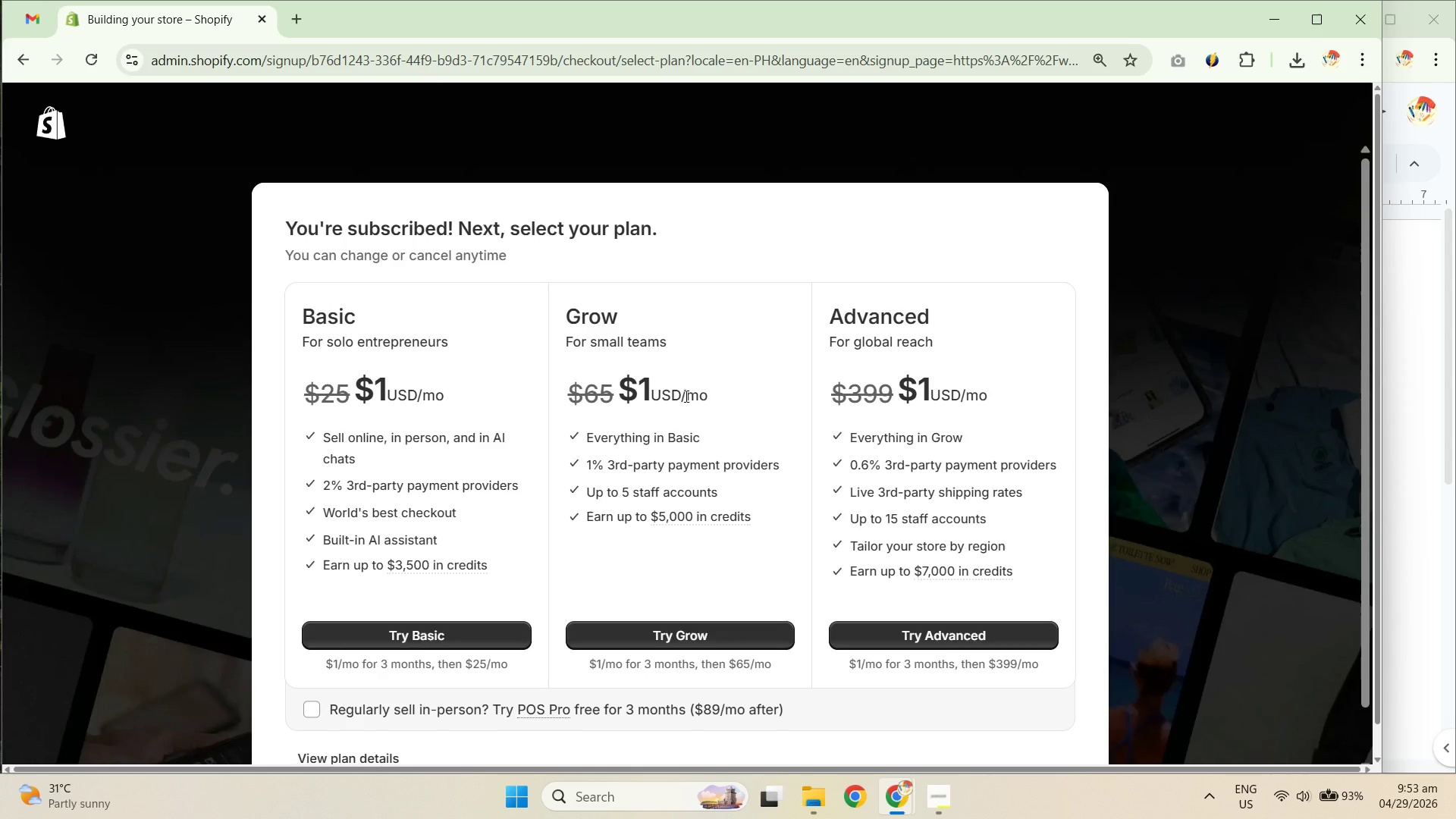 
left_click([458, 576])
 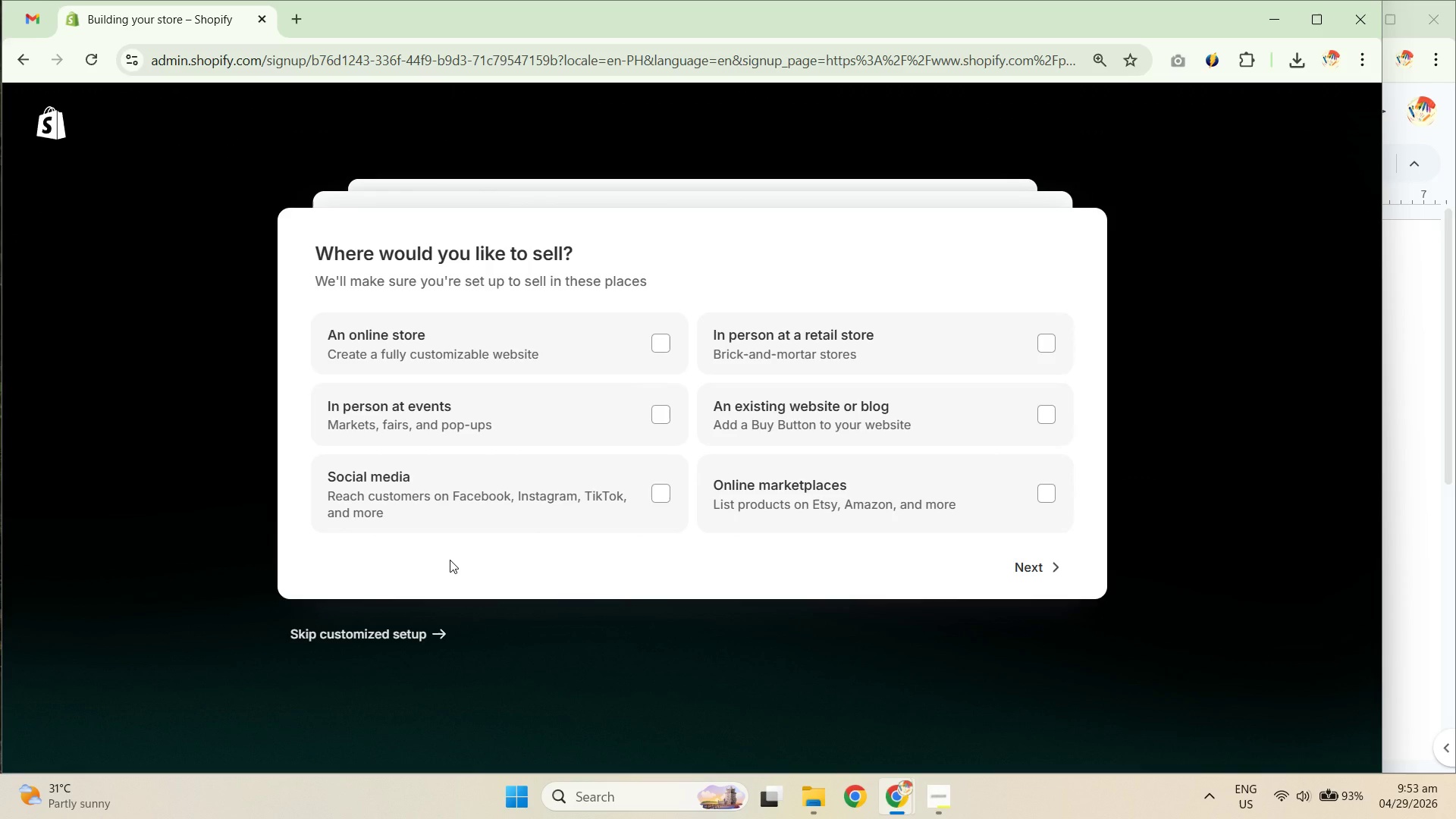 
scroll: coordinate [785, 469], scroll_direction: down, amount: 3.0
 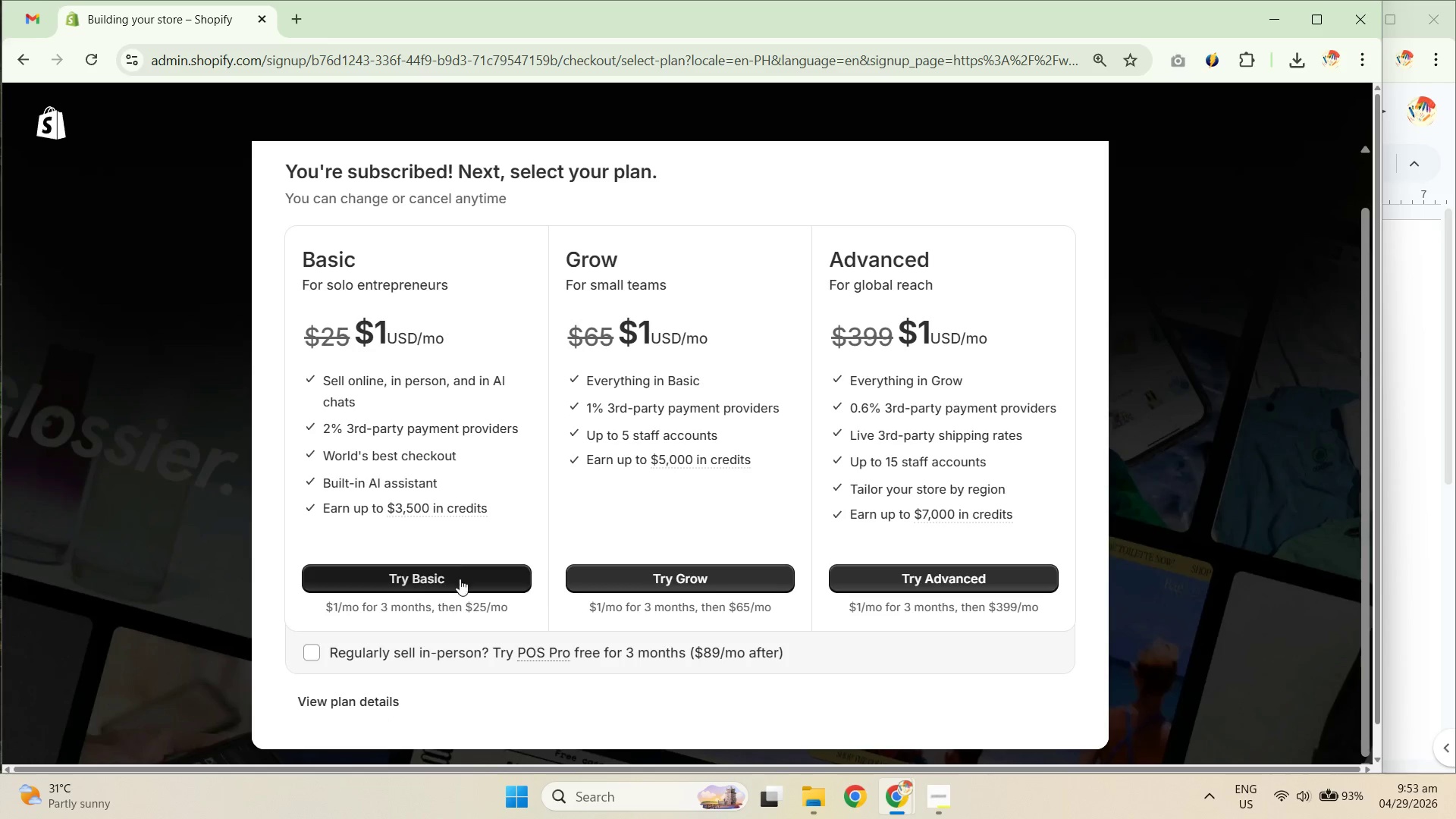 
wait(10.74)
 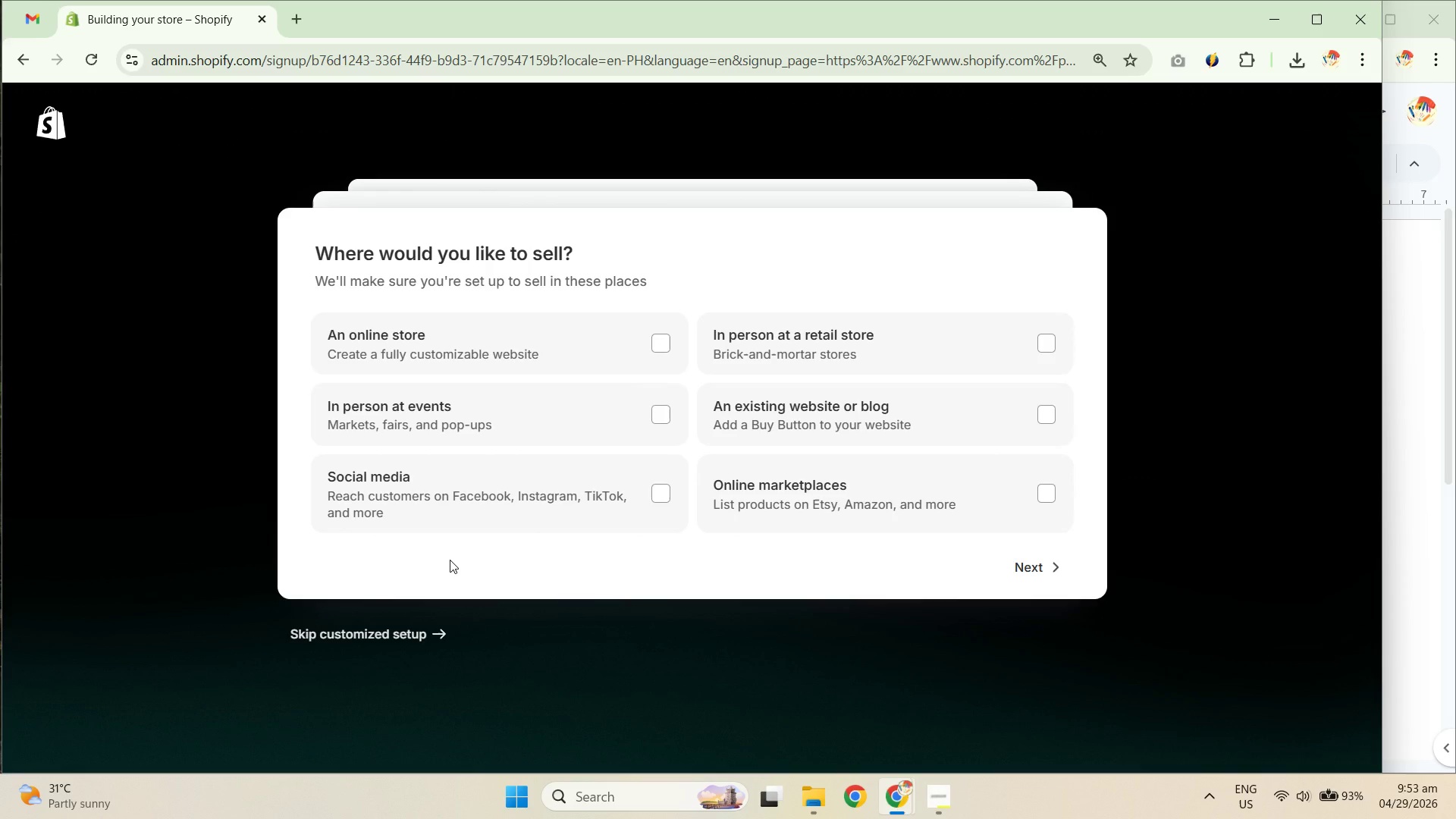 
left_click([1038, 570])
 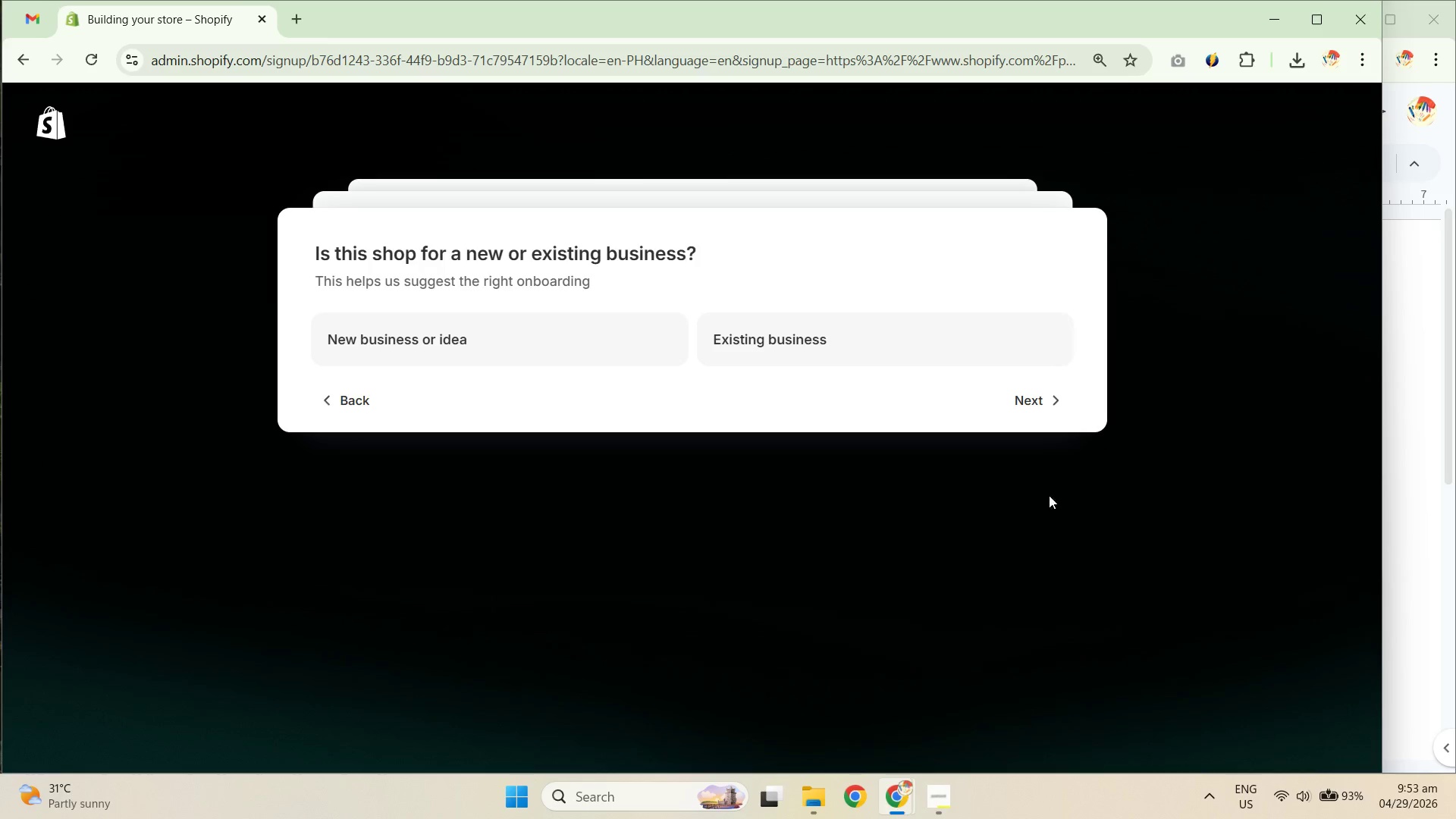 
left_click([1036, 413])
 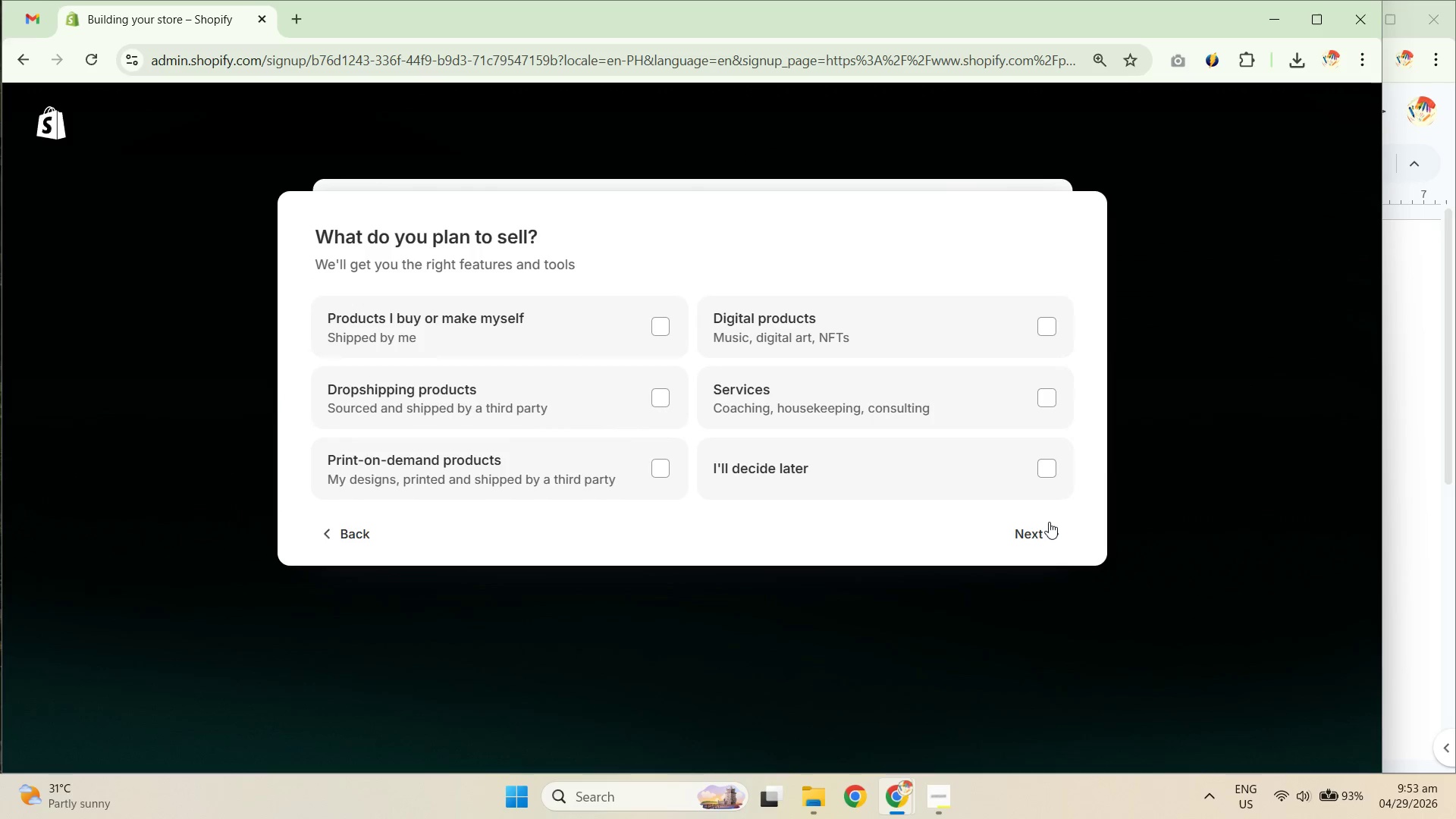 
left_click([1046, 532])
 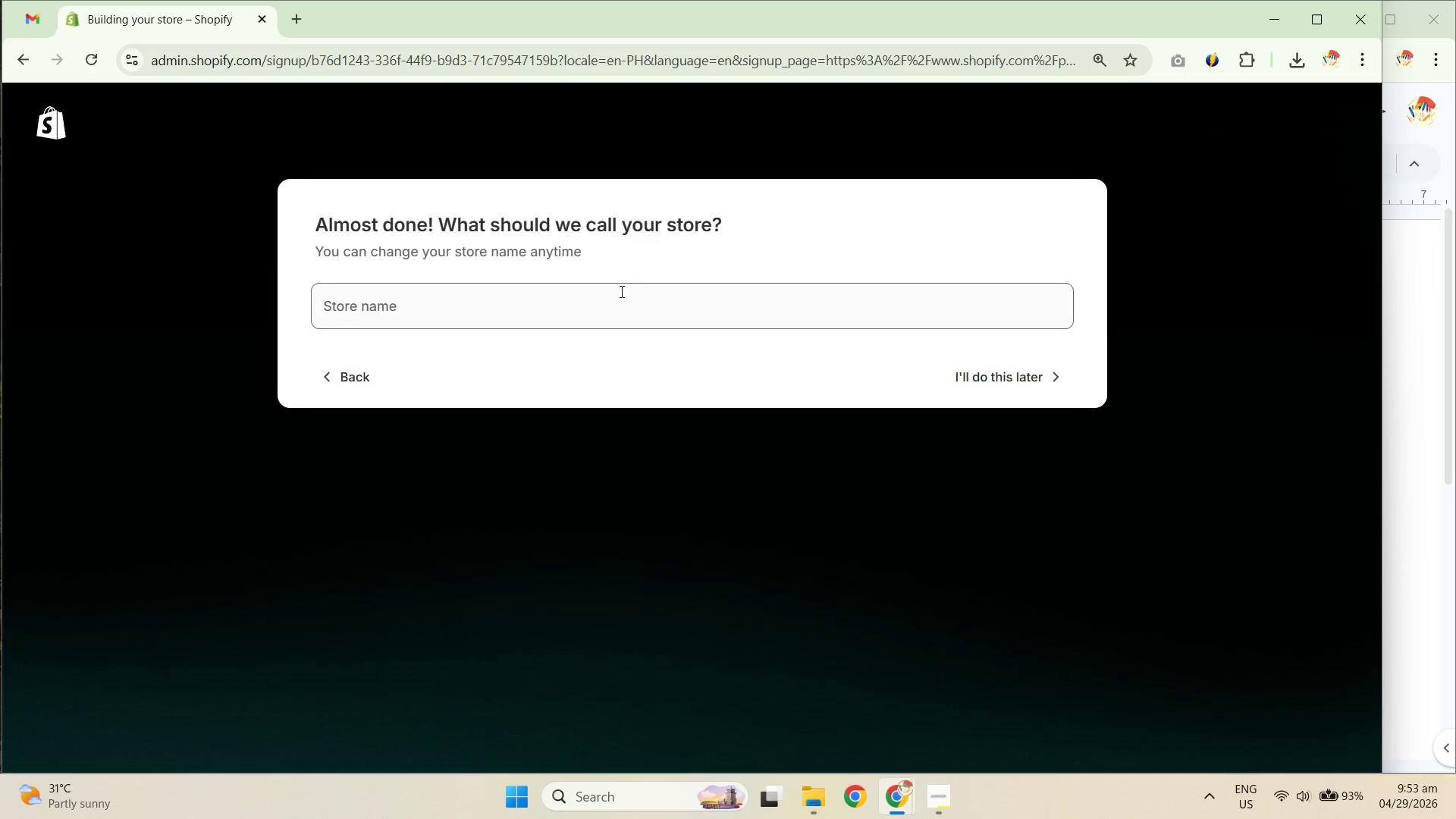 
left_click([639, 322])
 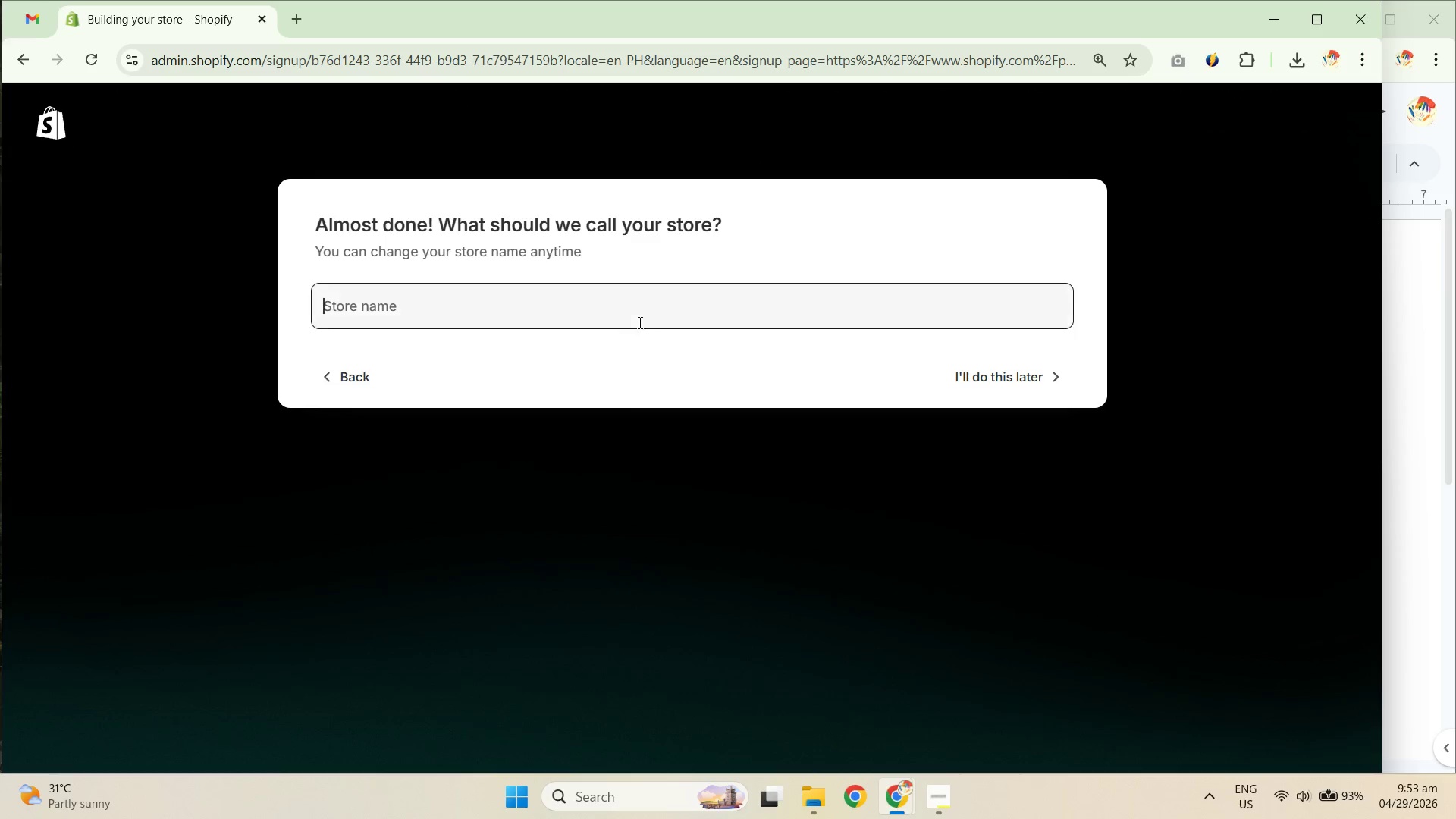 
key(Control+V)
 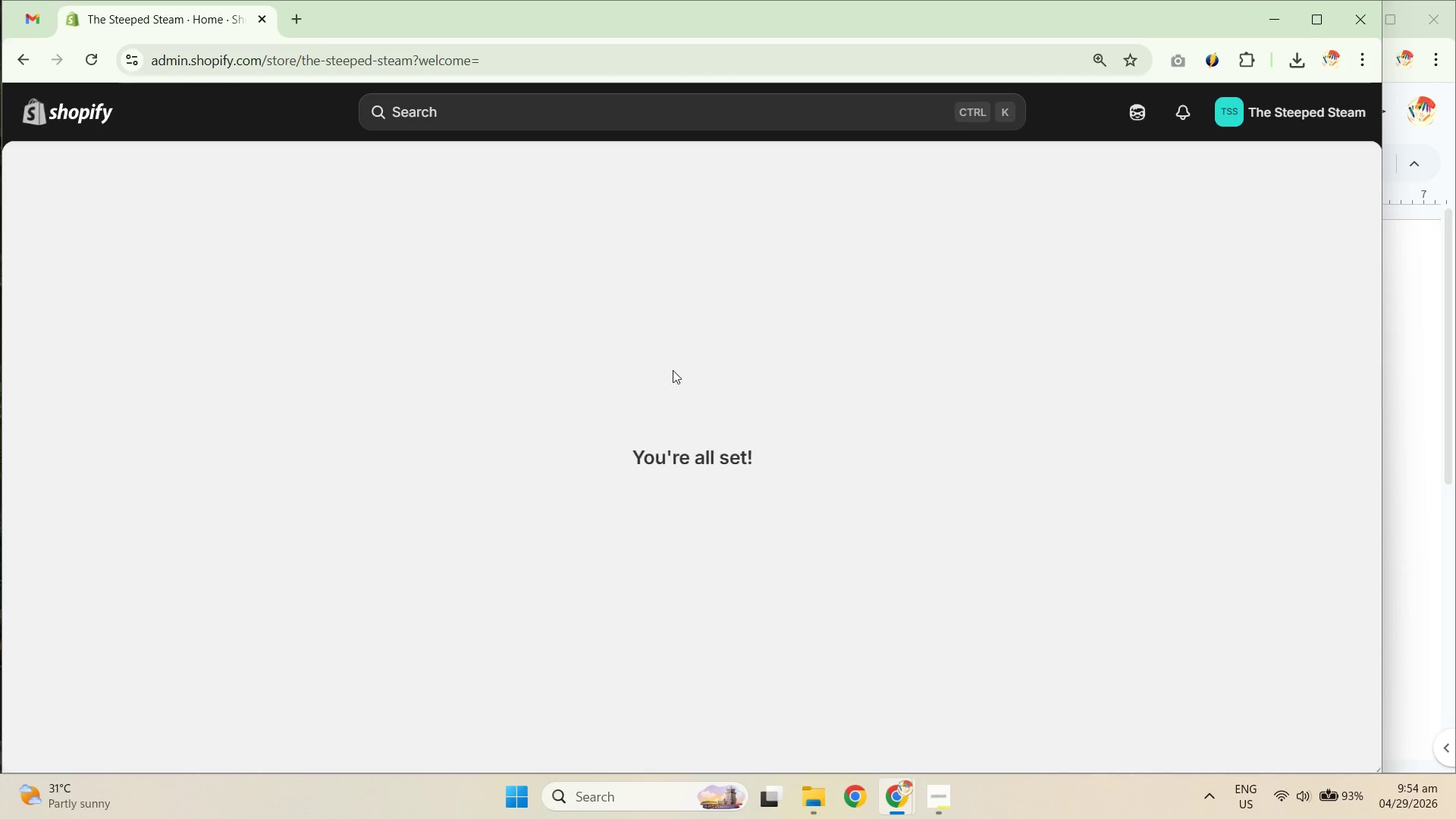 
wait(15.36)
 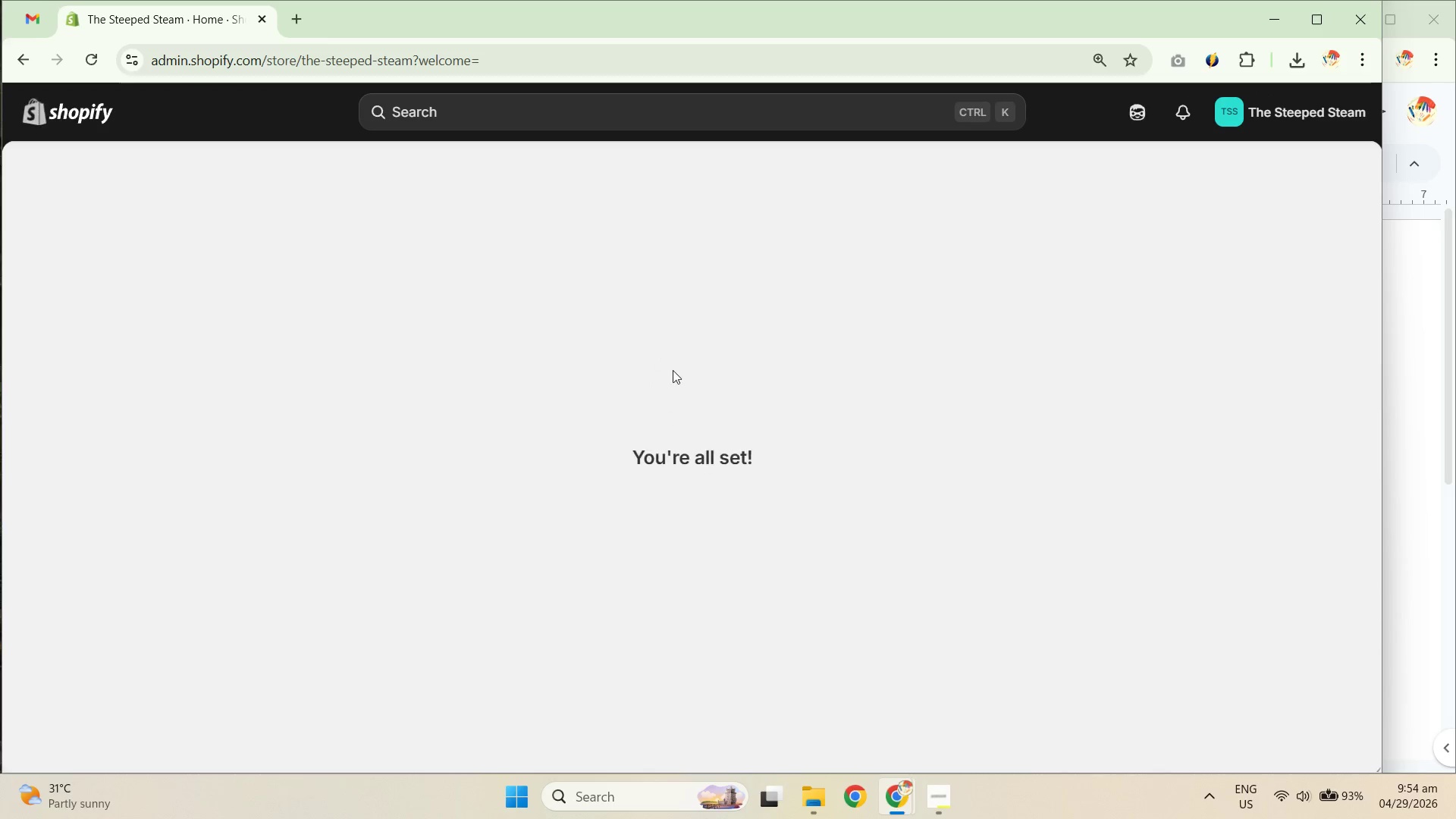 
left_click([75, 751])
 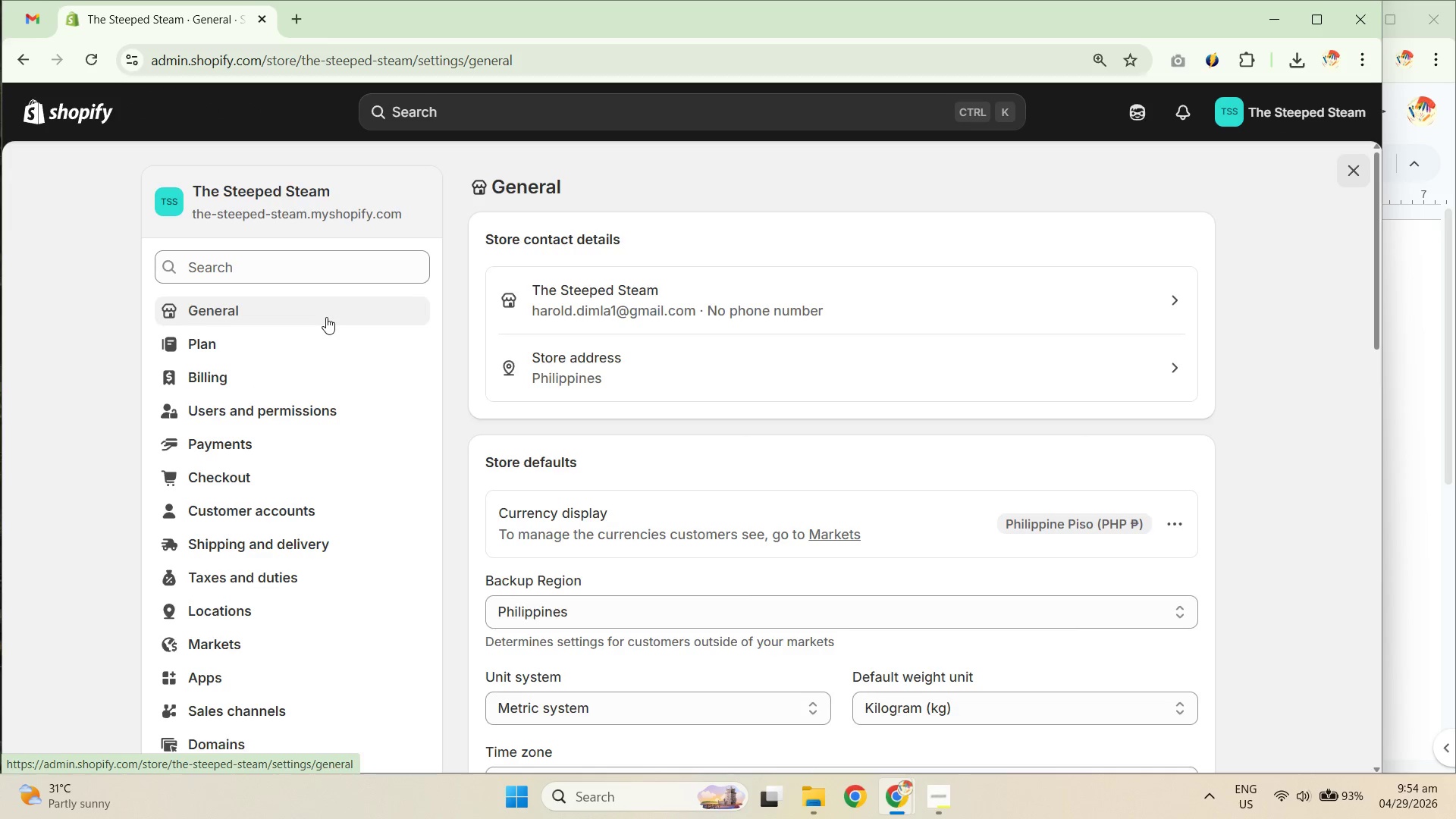 
left_click([320, 362])
 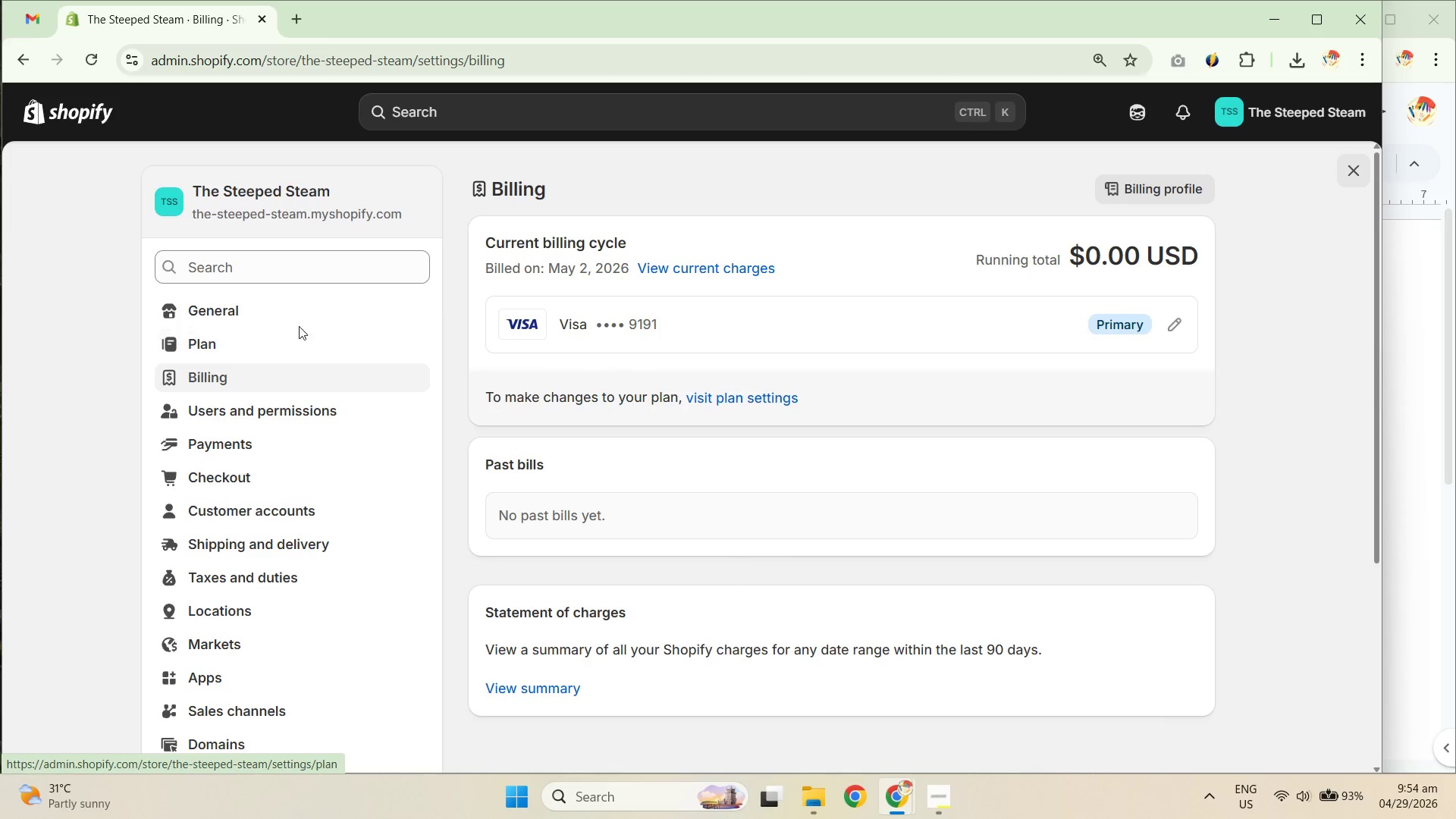 
left_click([264, 312])
 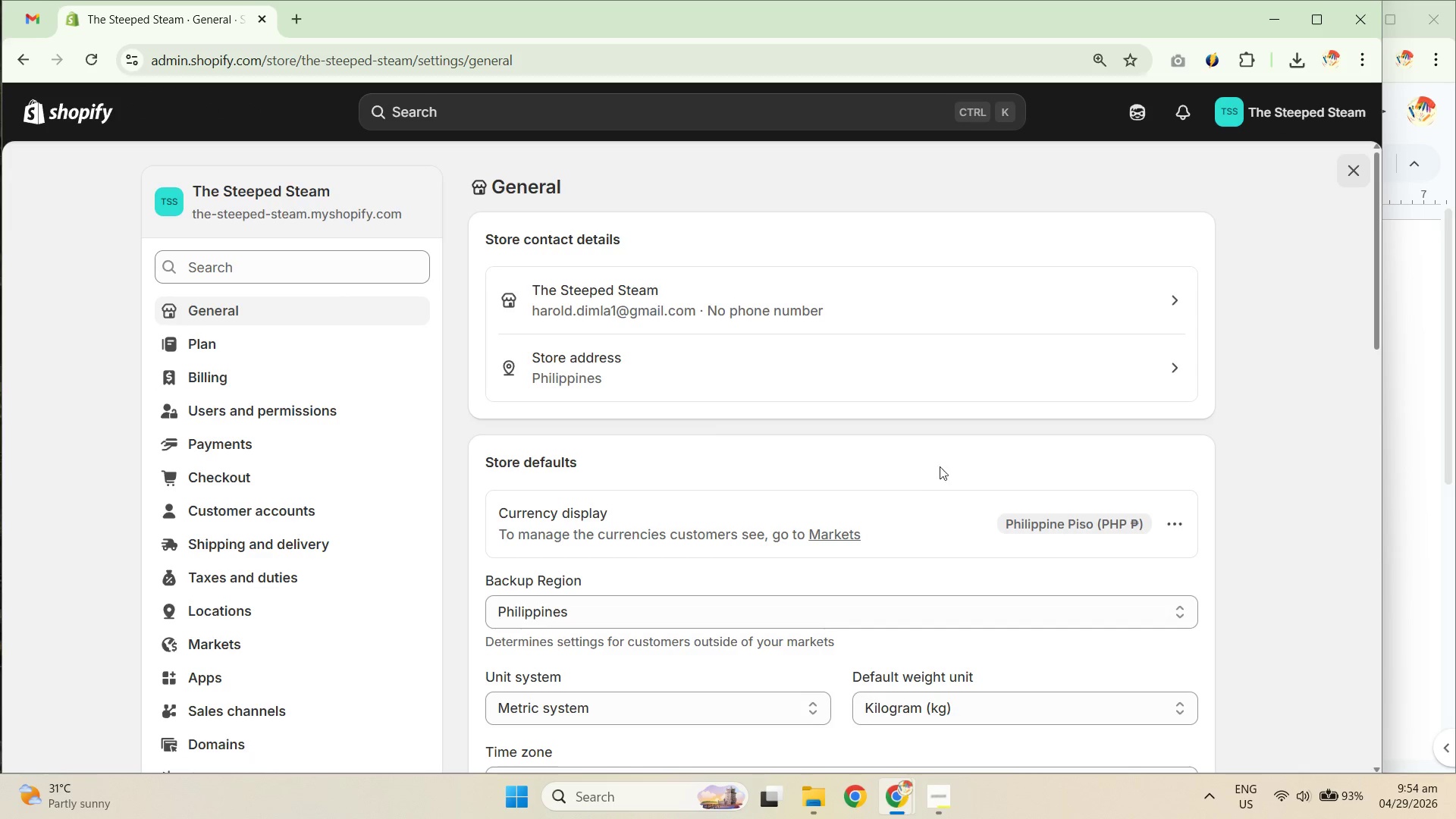 
scroll: coordinate [1142, 416], scroll_direction: down, amount: 2.0
 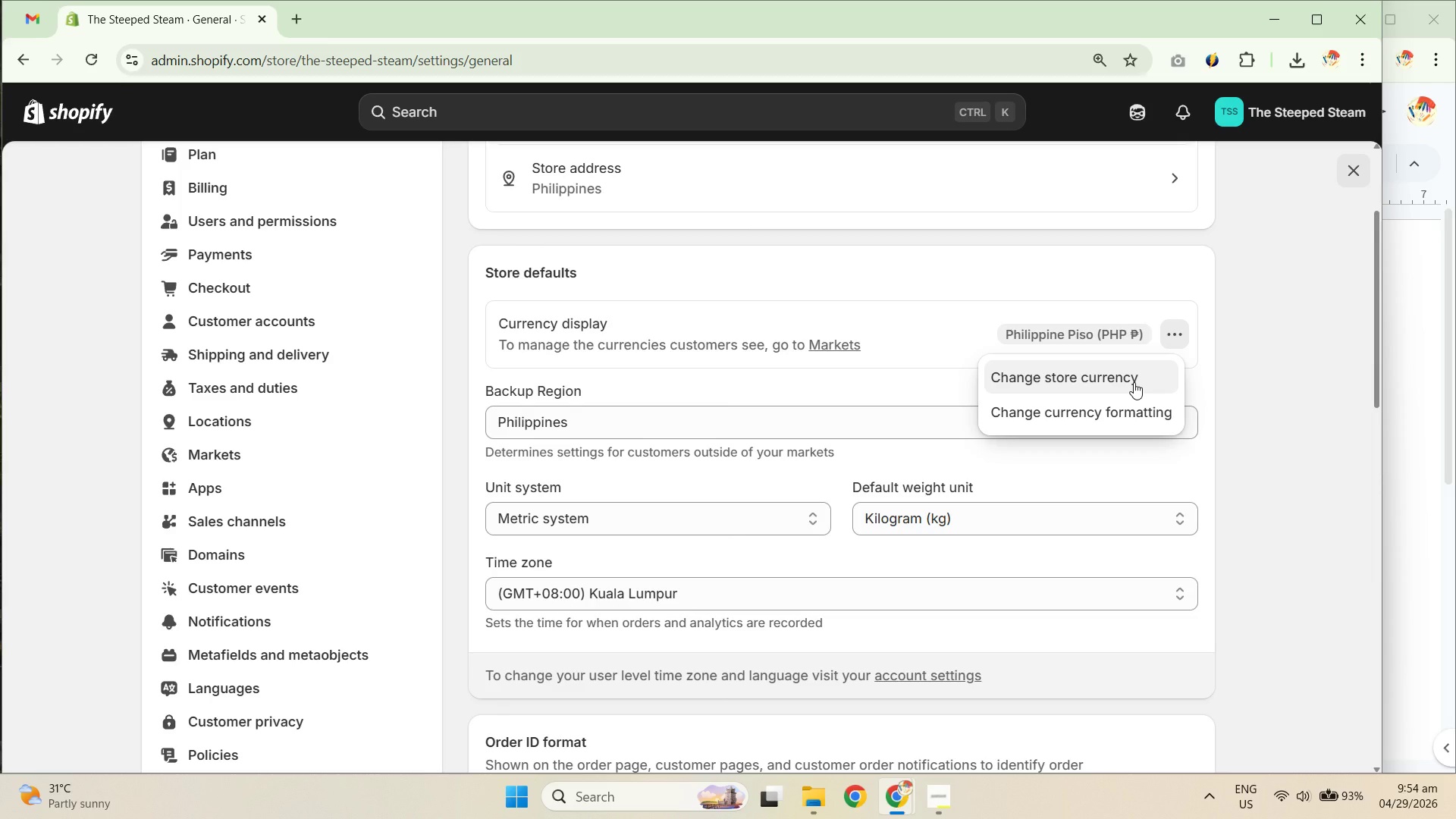 
left_click([1134, 382])
 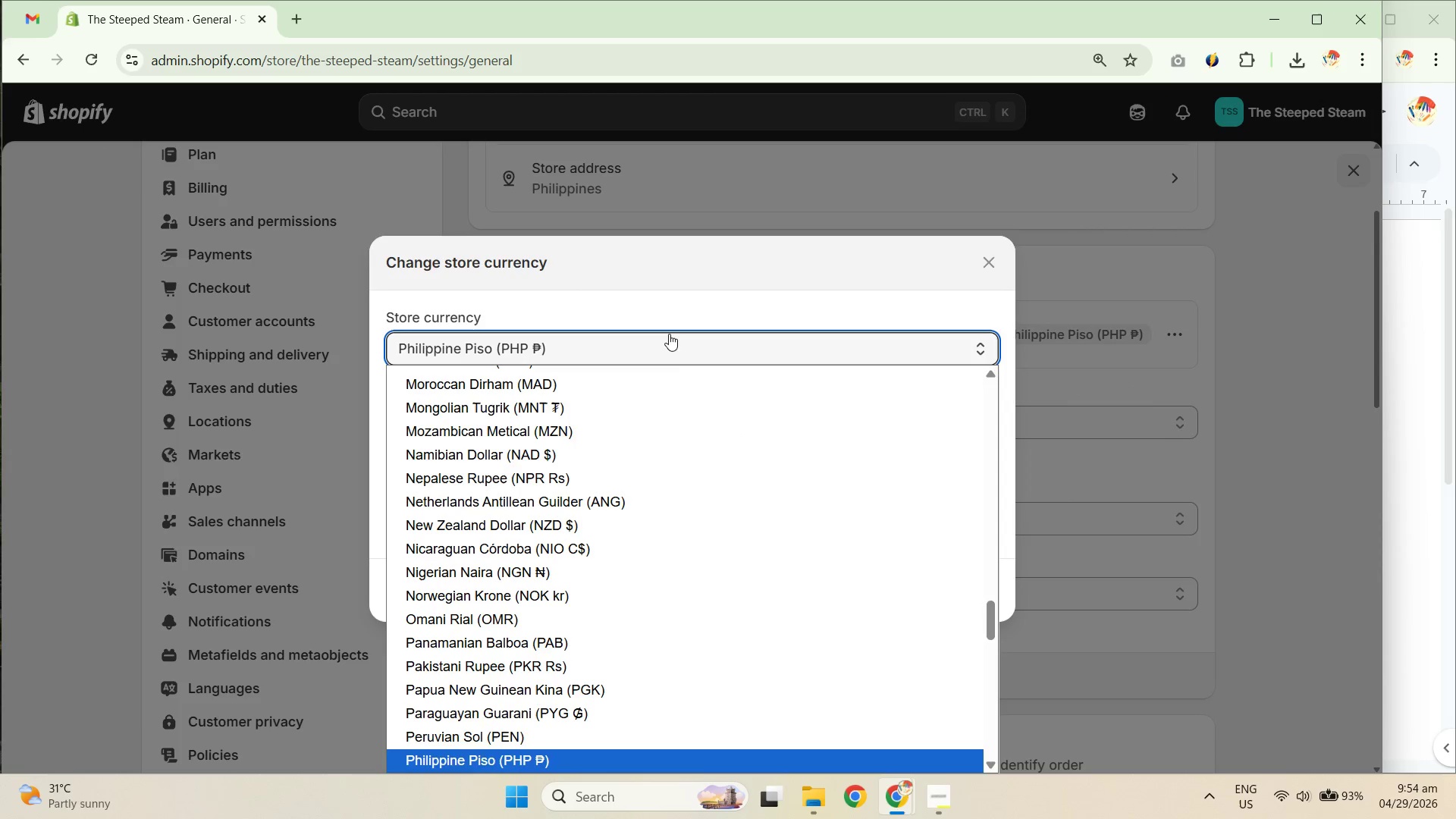 
scroll: coordinate [664, 427], scroll_direction: up, amount: 12.0
 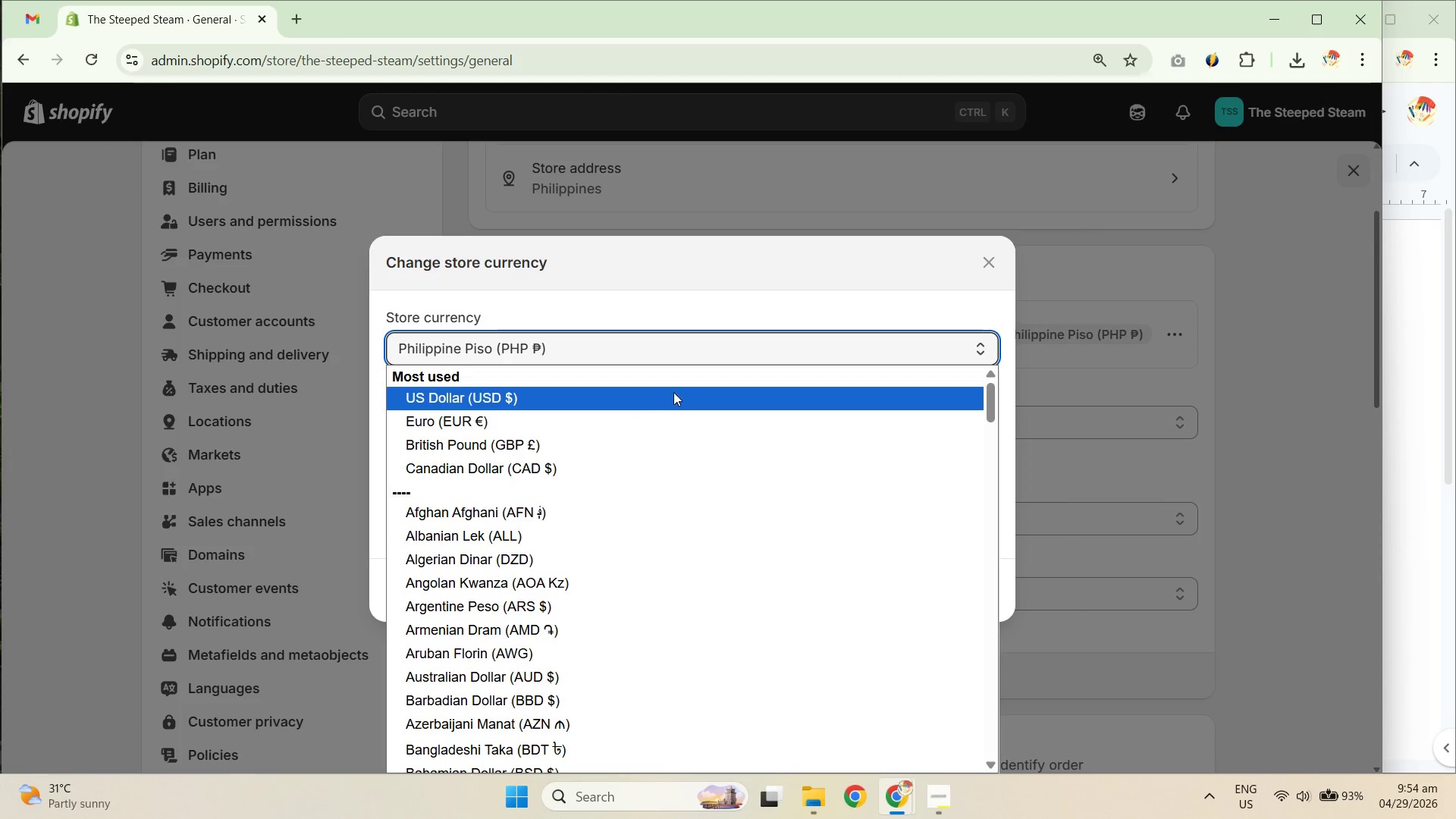 
left_click([665, 410])
 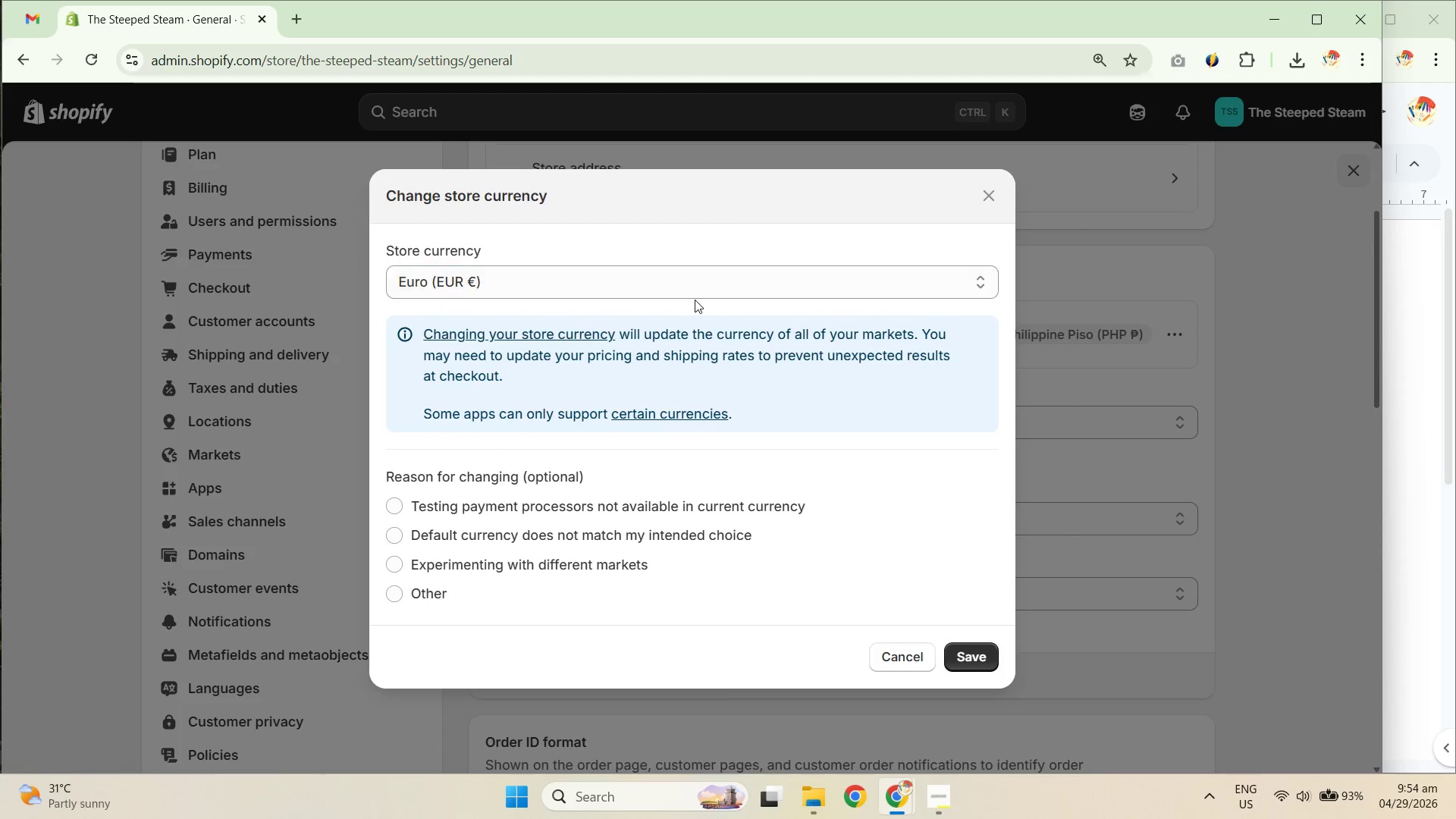 
double_click([686, 288])
 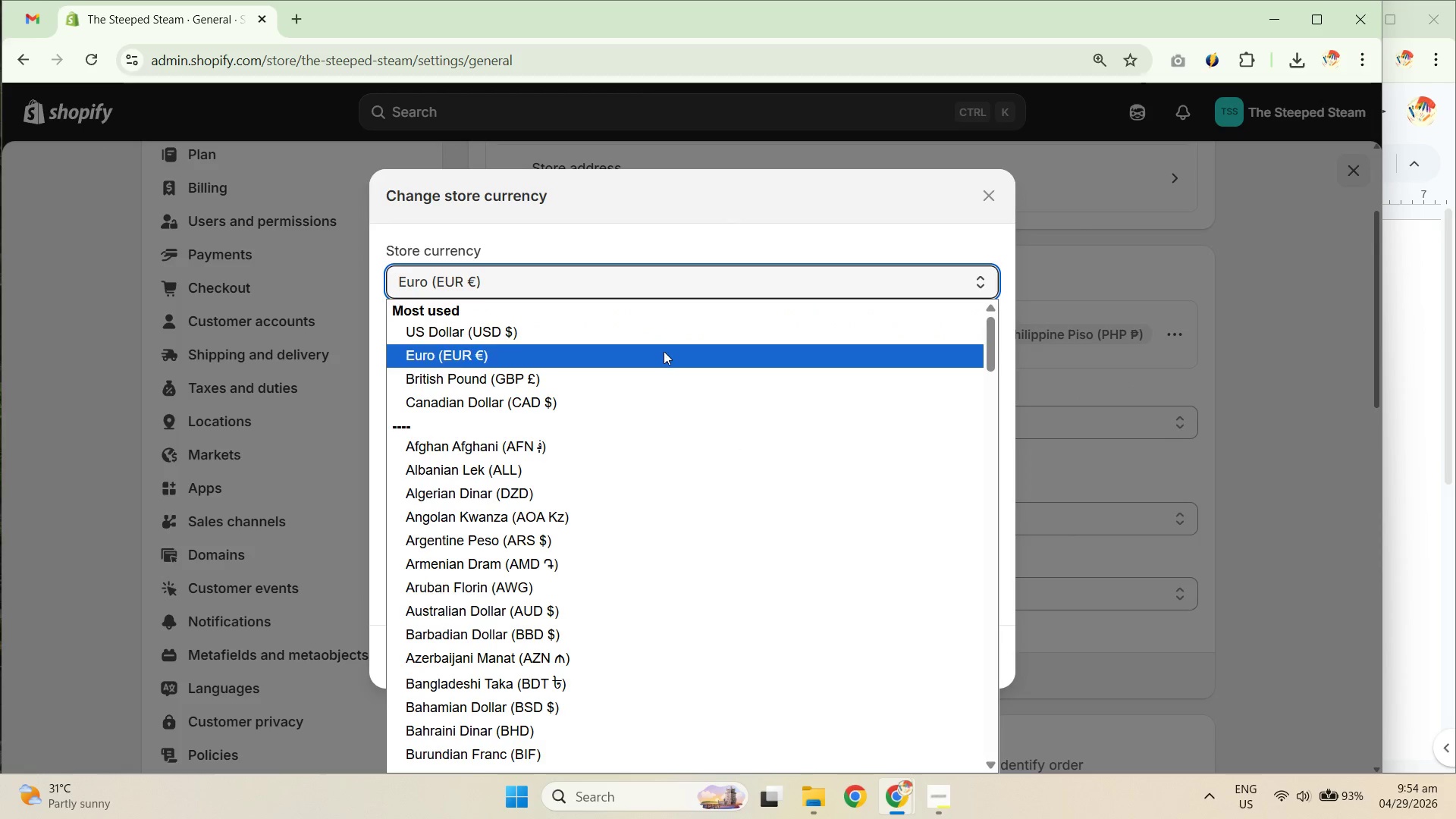 
left_click([670, 334])
 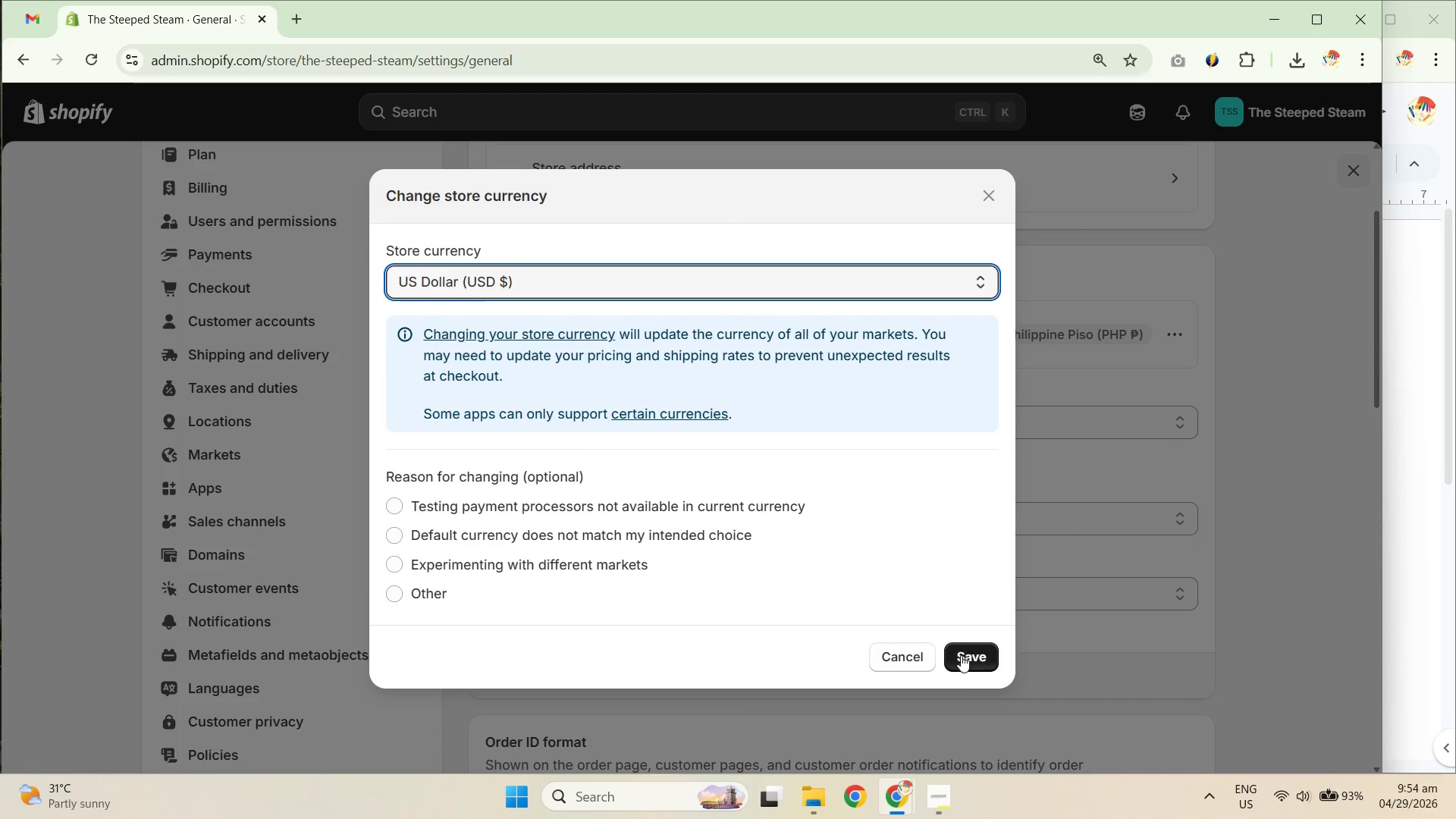 
left_click([968, 652])
 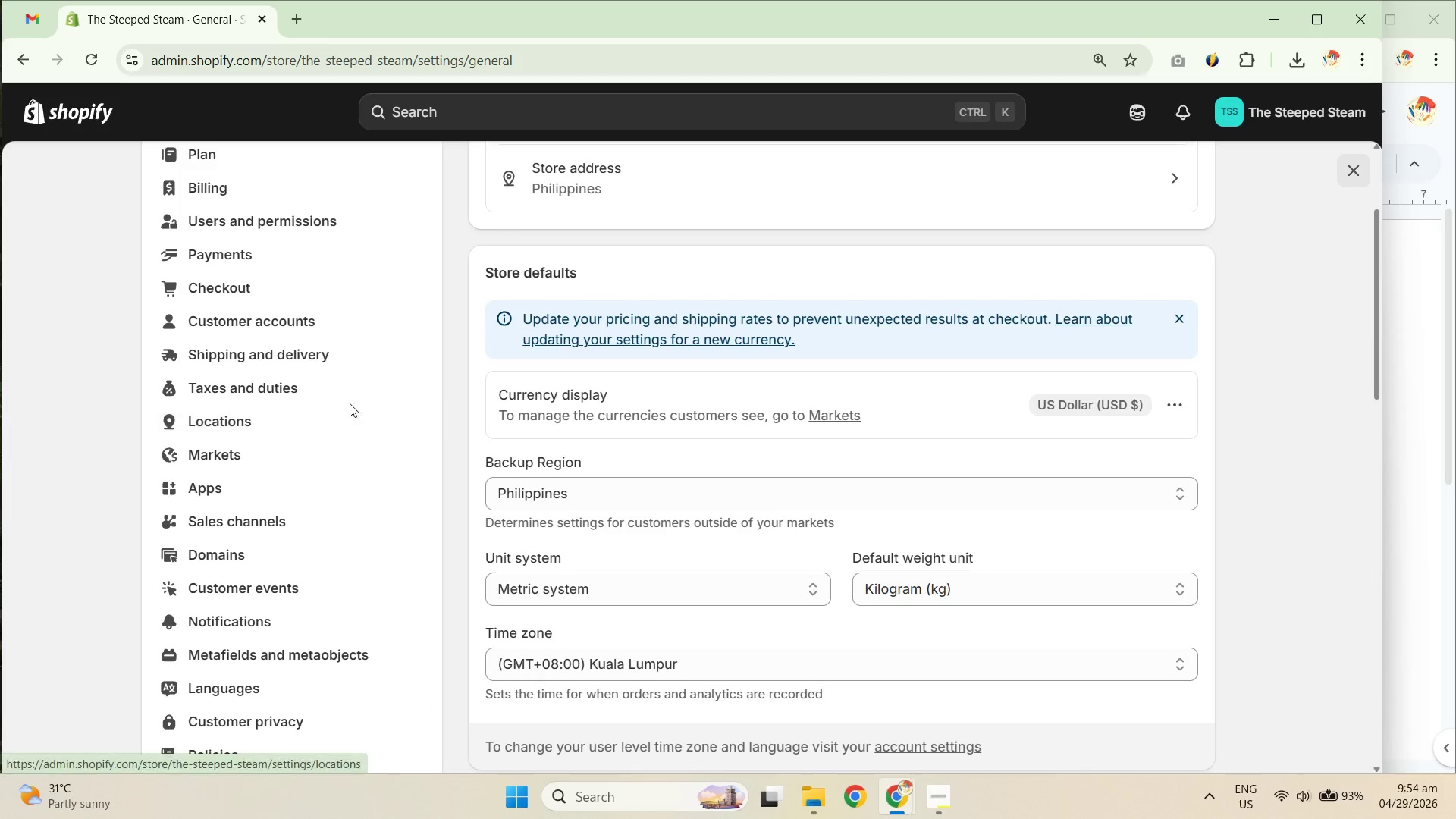 
left_click([310, 419])
 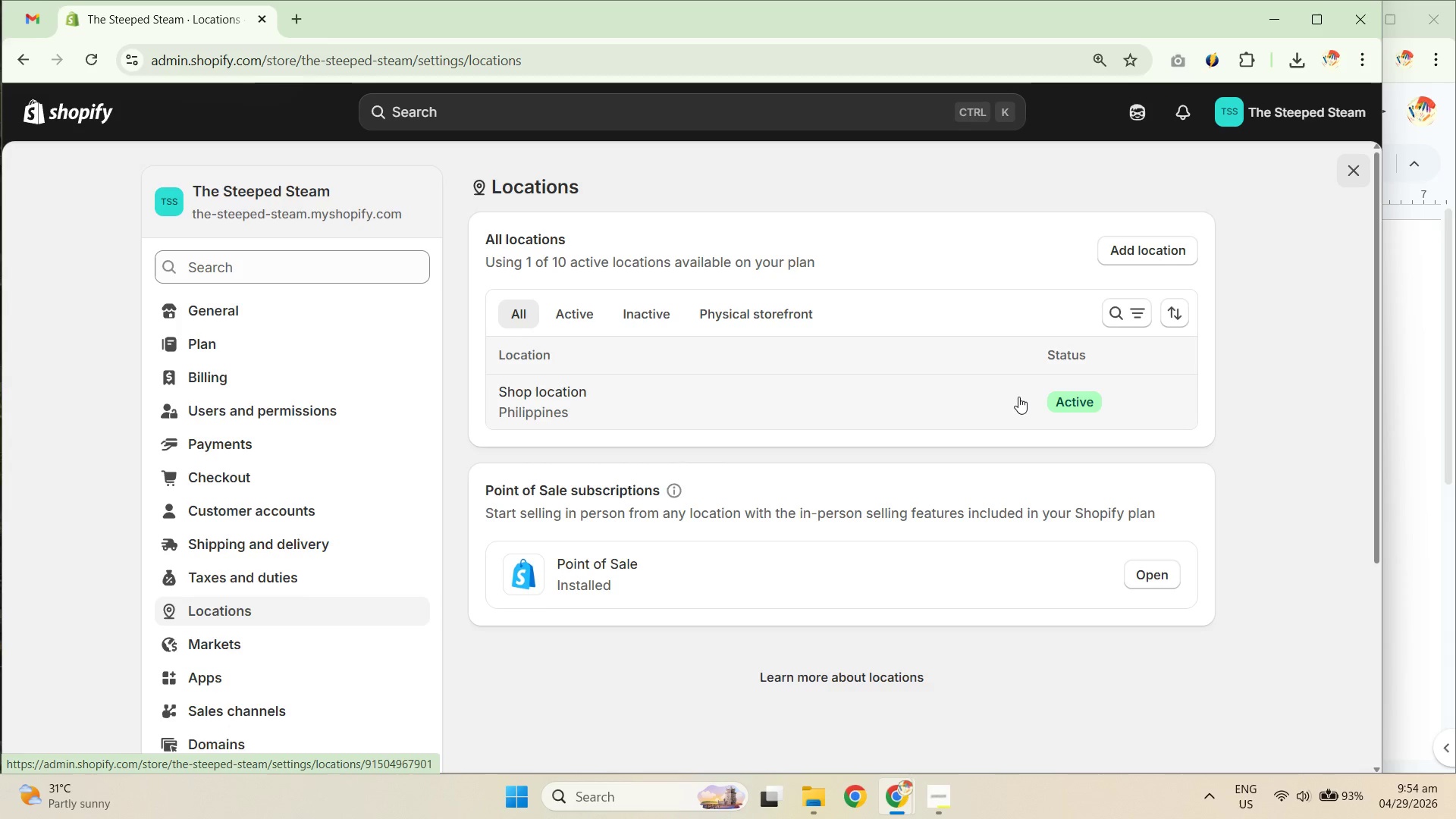 
left_click([998, 401])
 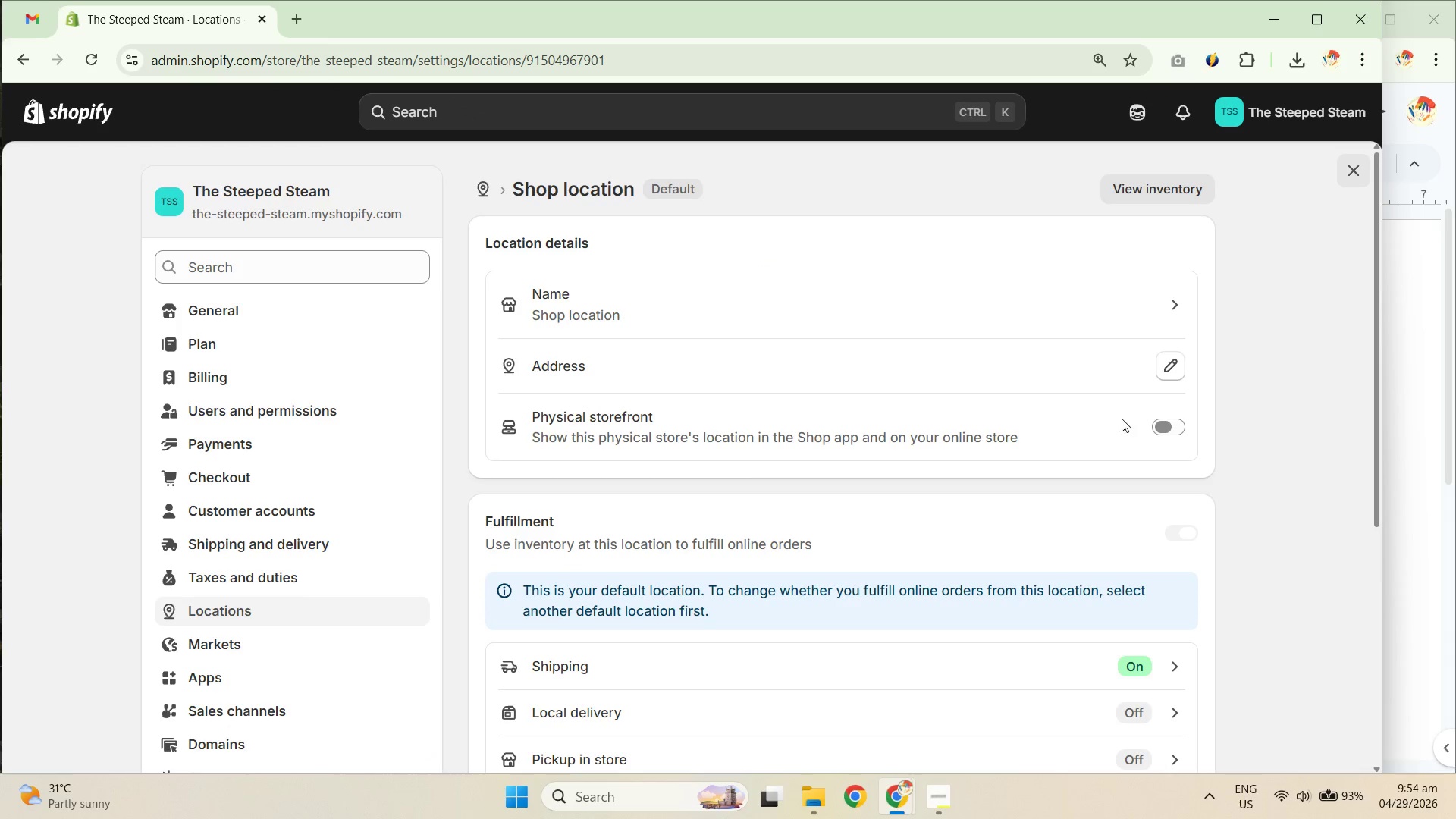 
left_click([1175, 362])
 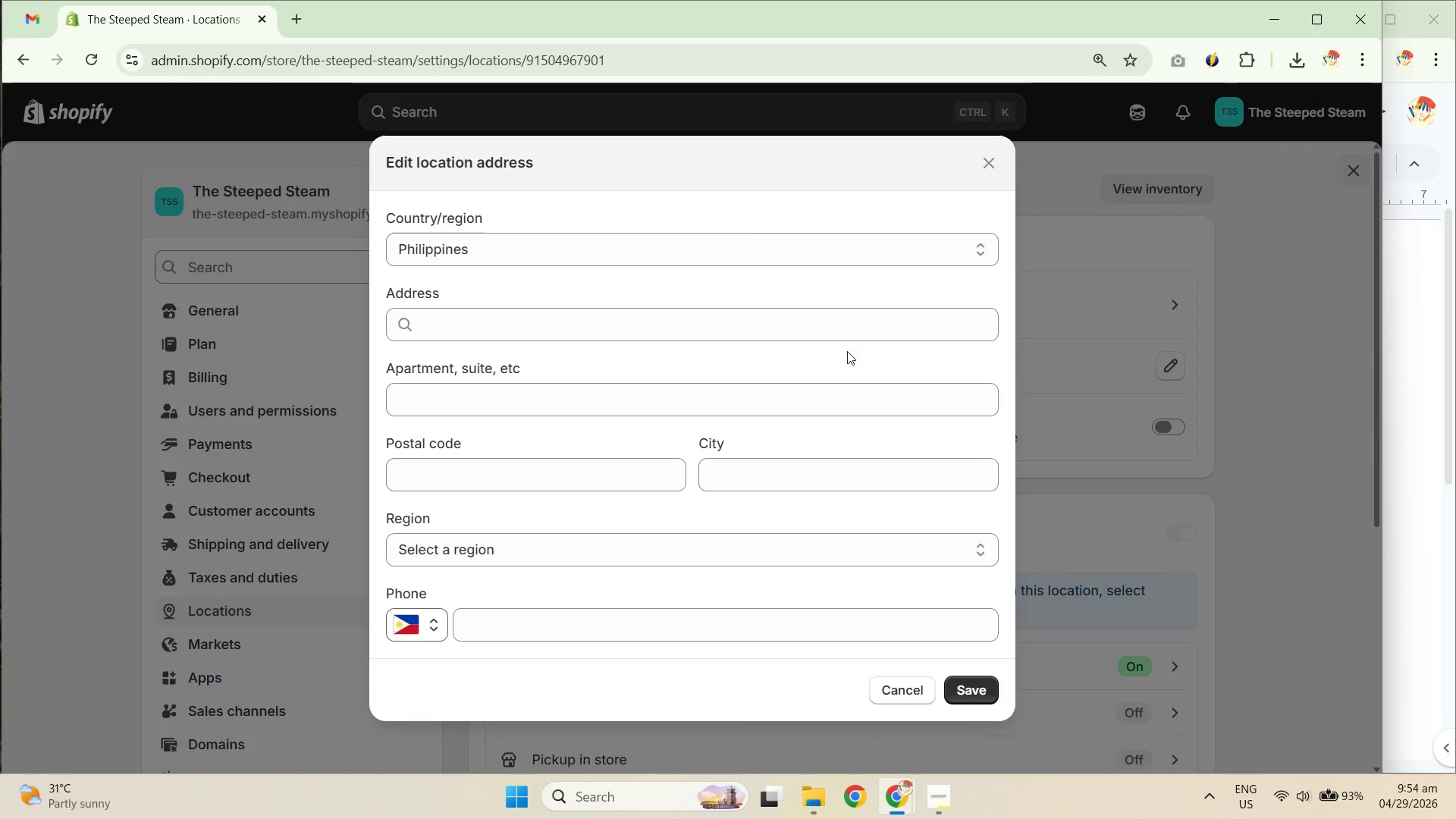 
left_click([778, 253])
 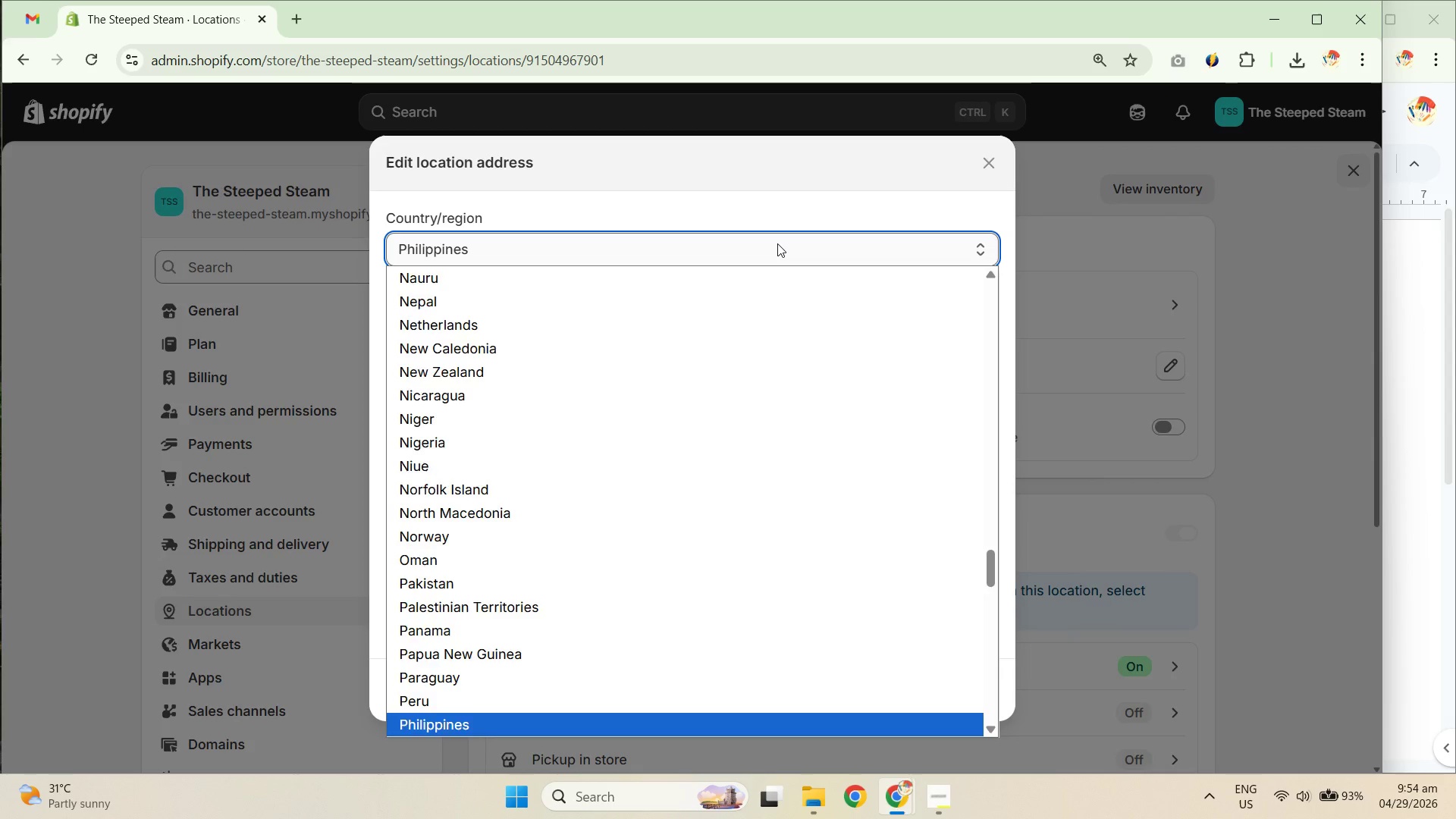 
type(unite)
 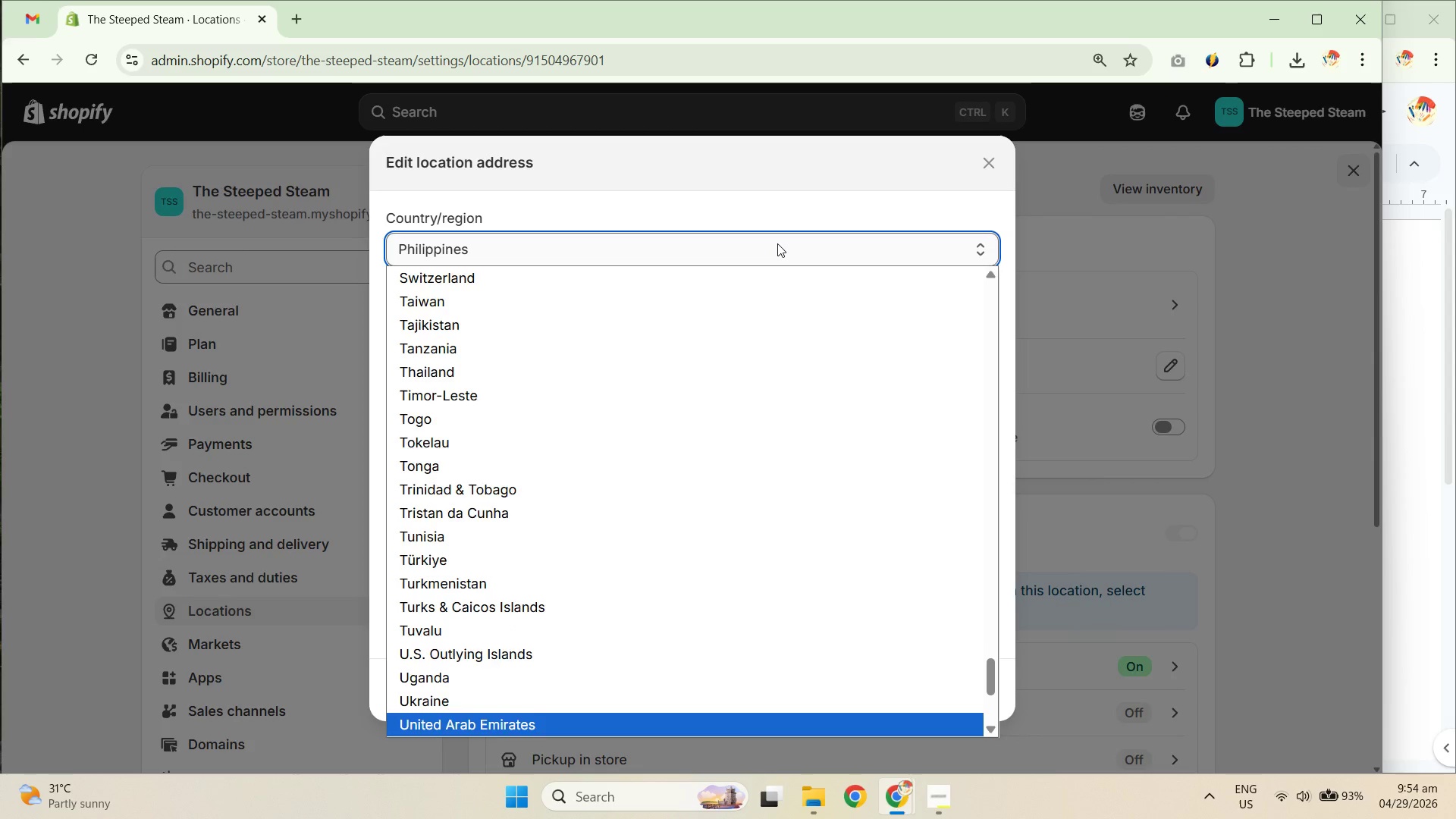 
key(ArrowDown)
 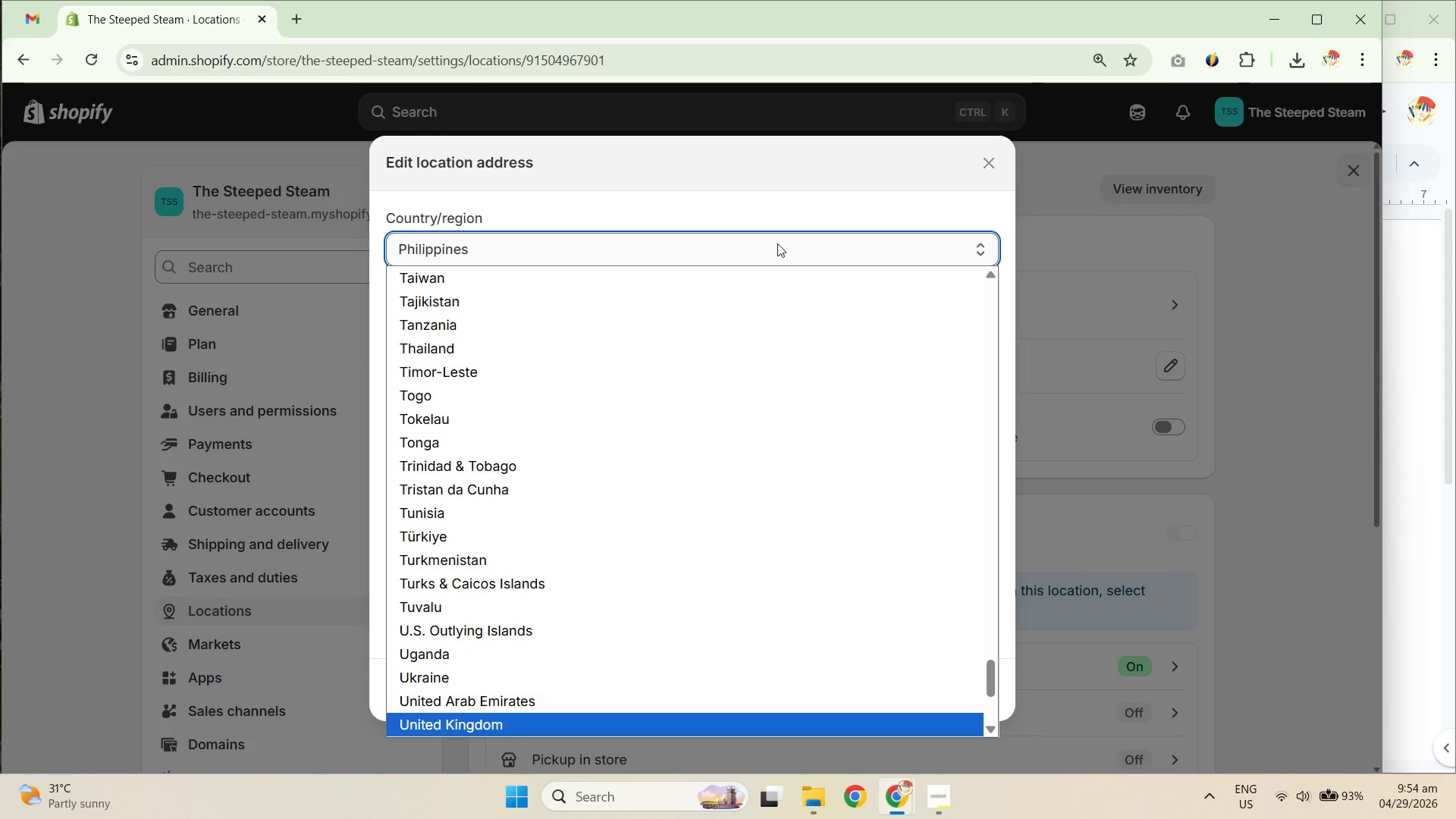 
key(ArrowDown)
 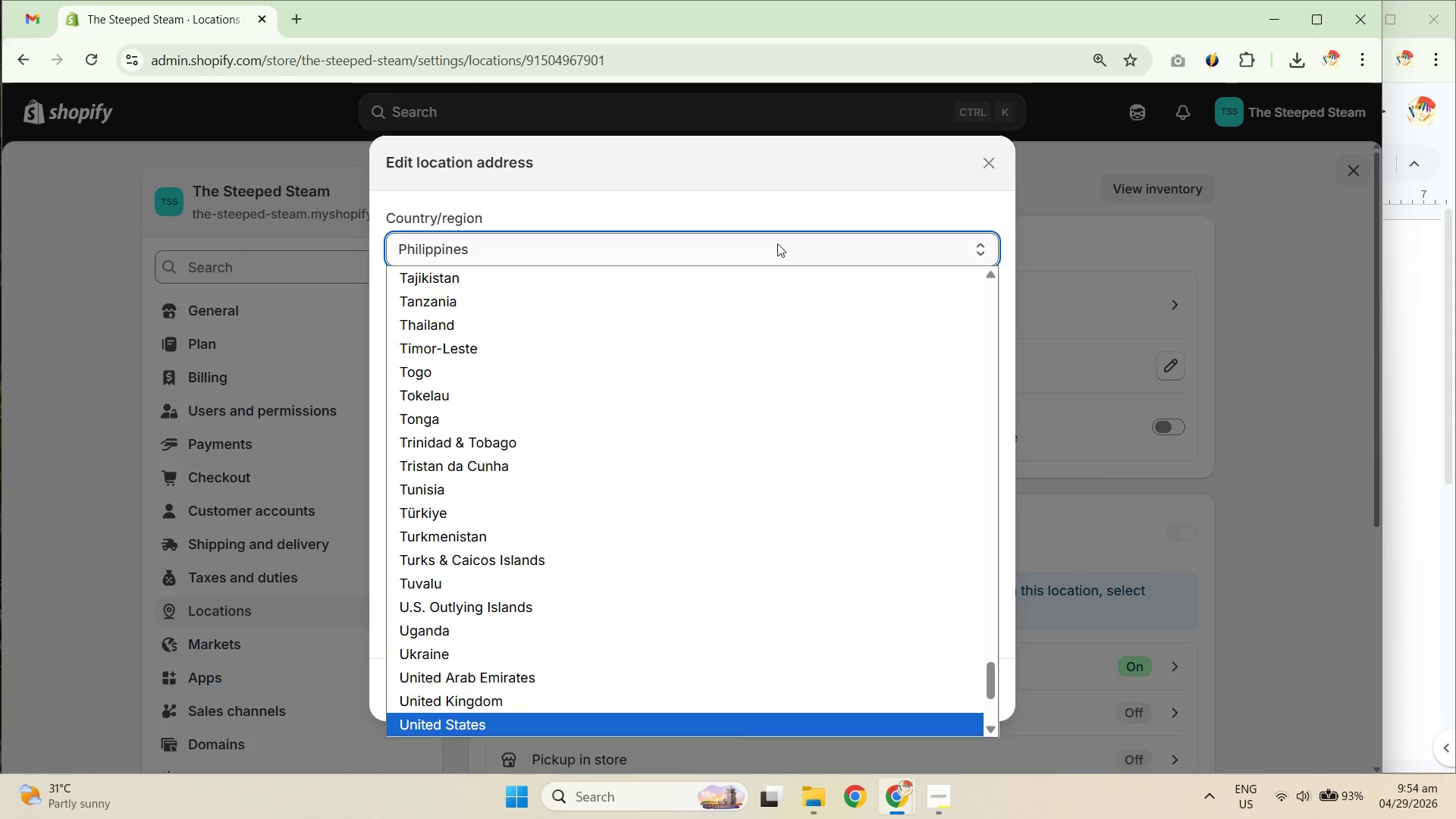 
key(ArrowUp)
 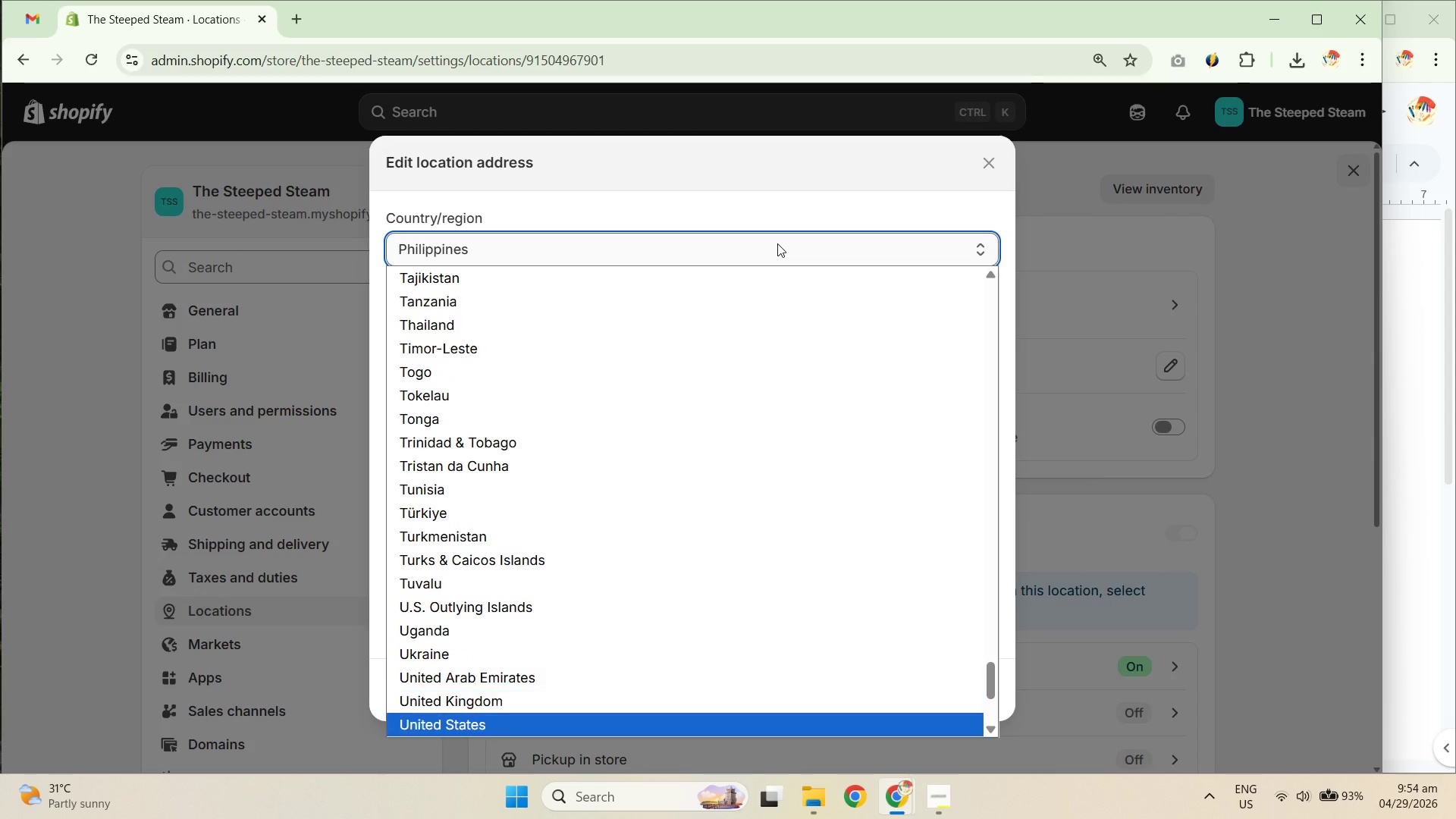 
key(ArrowDown)
 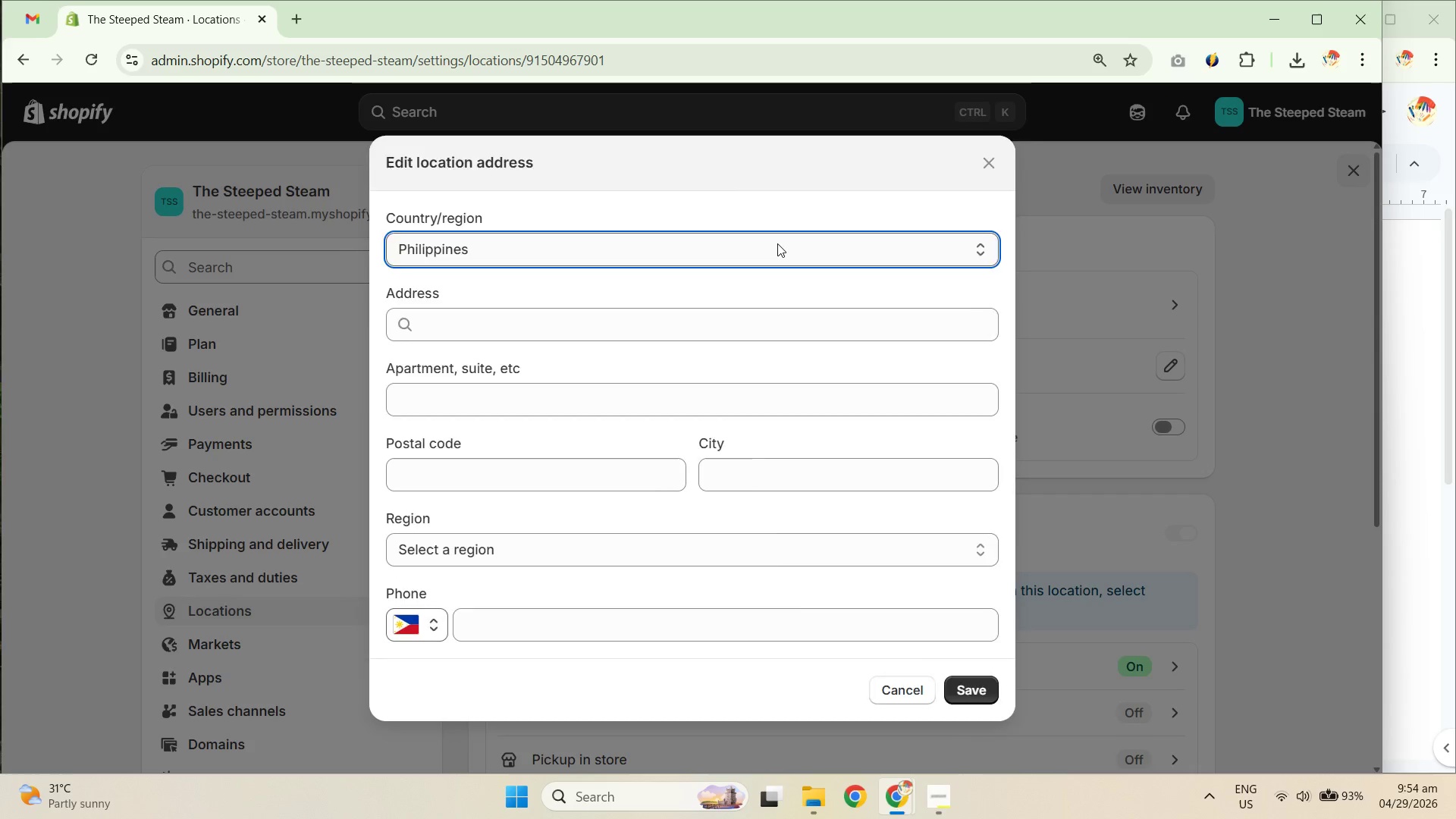 
key(Enter)
 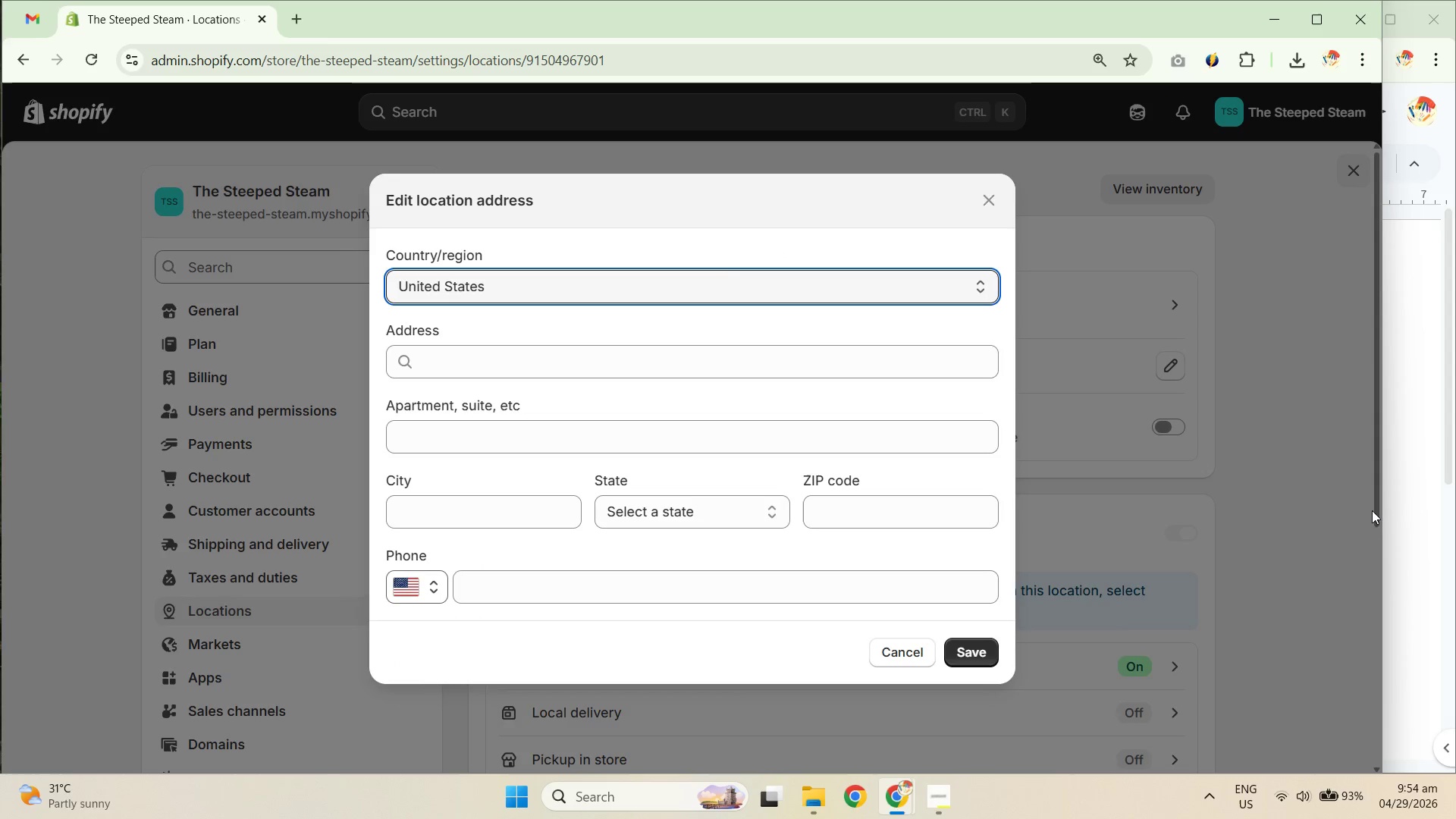 
left_click([1426, 516])
 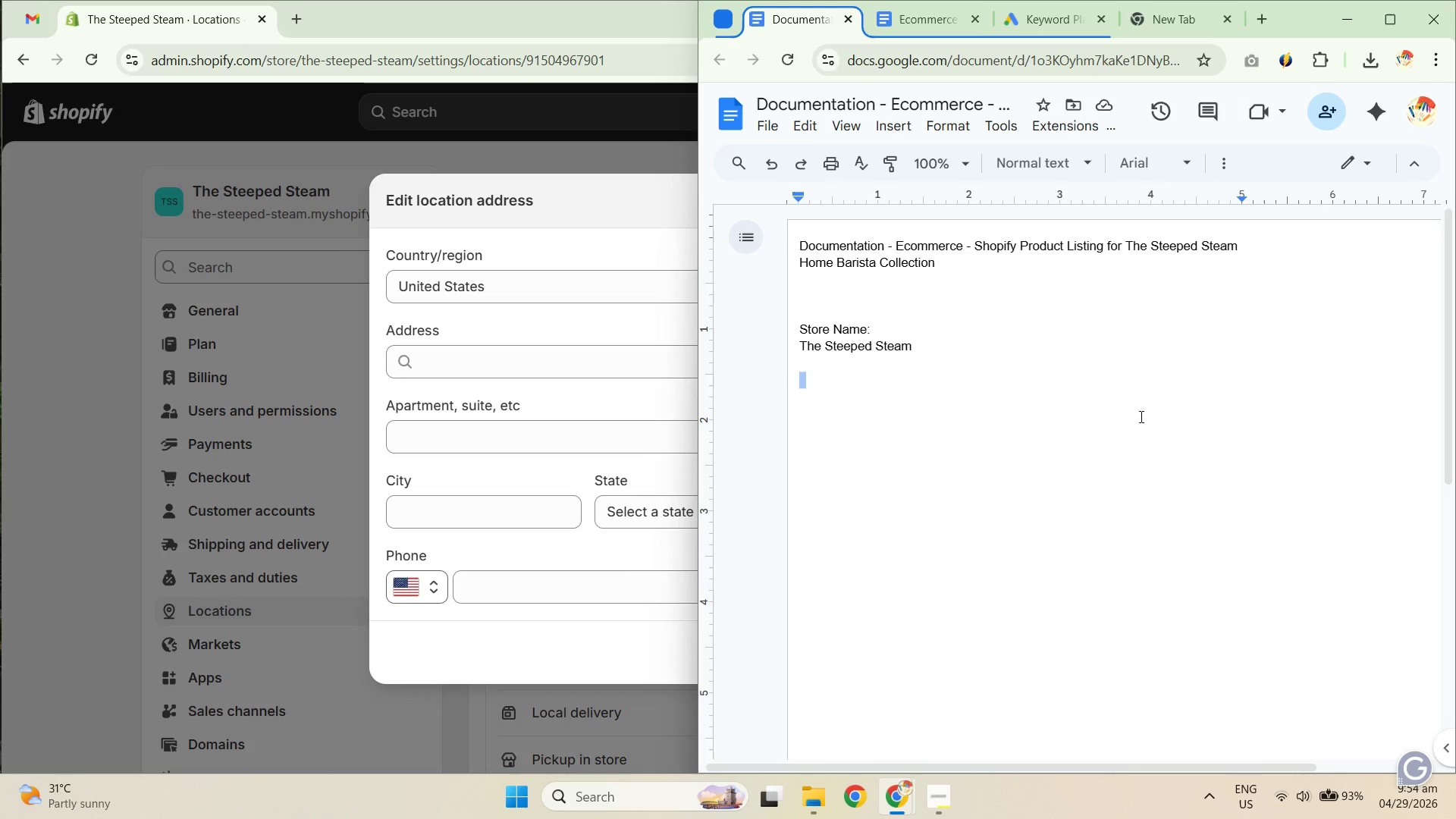 
scroll: coordinate [1056, 418], scroll_direction: up, amount: 1.0
 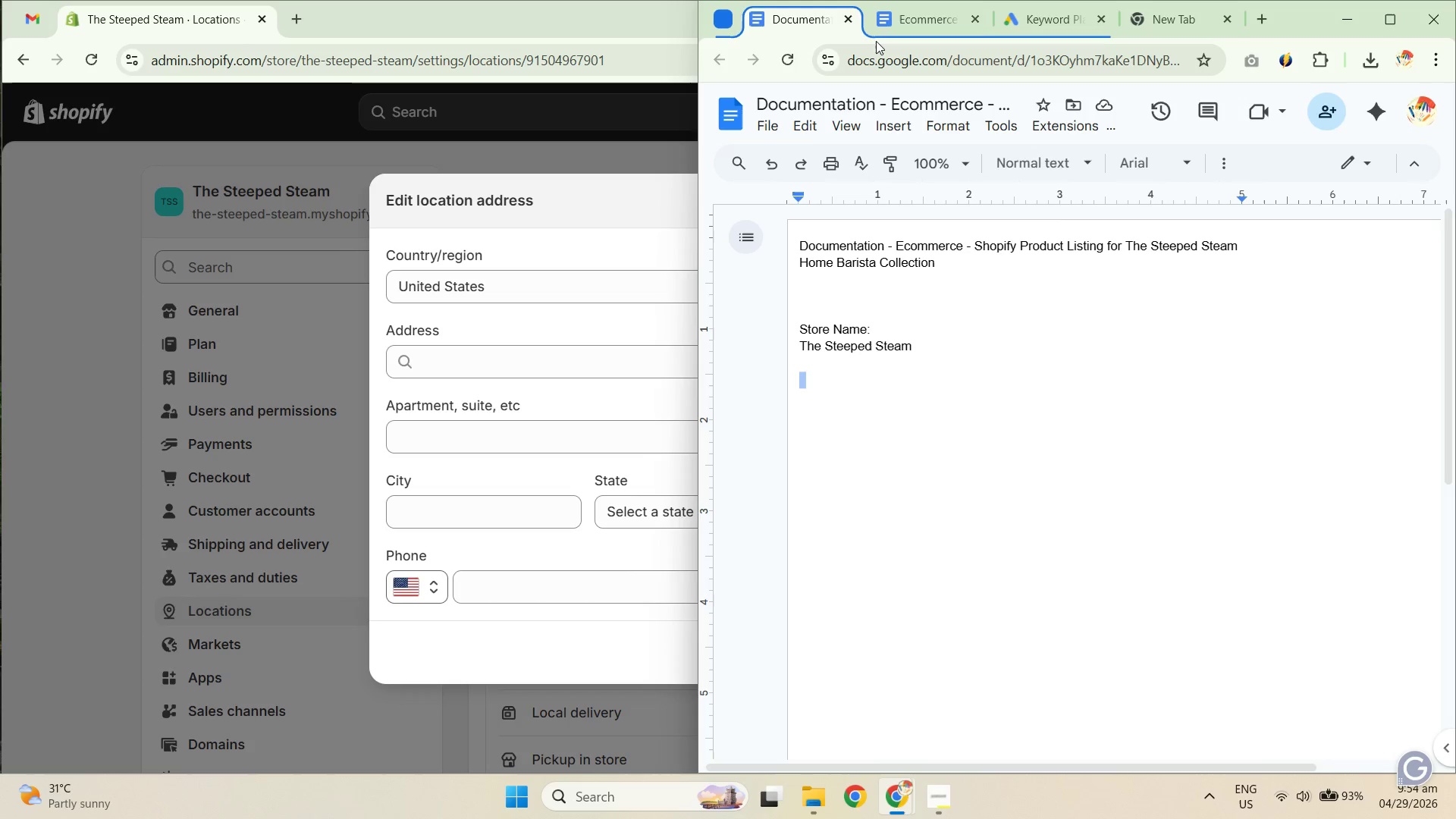 
left_click([916, 24])
 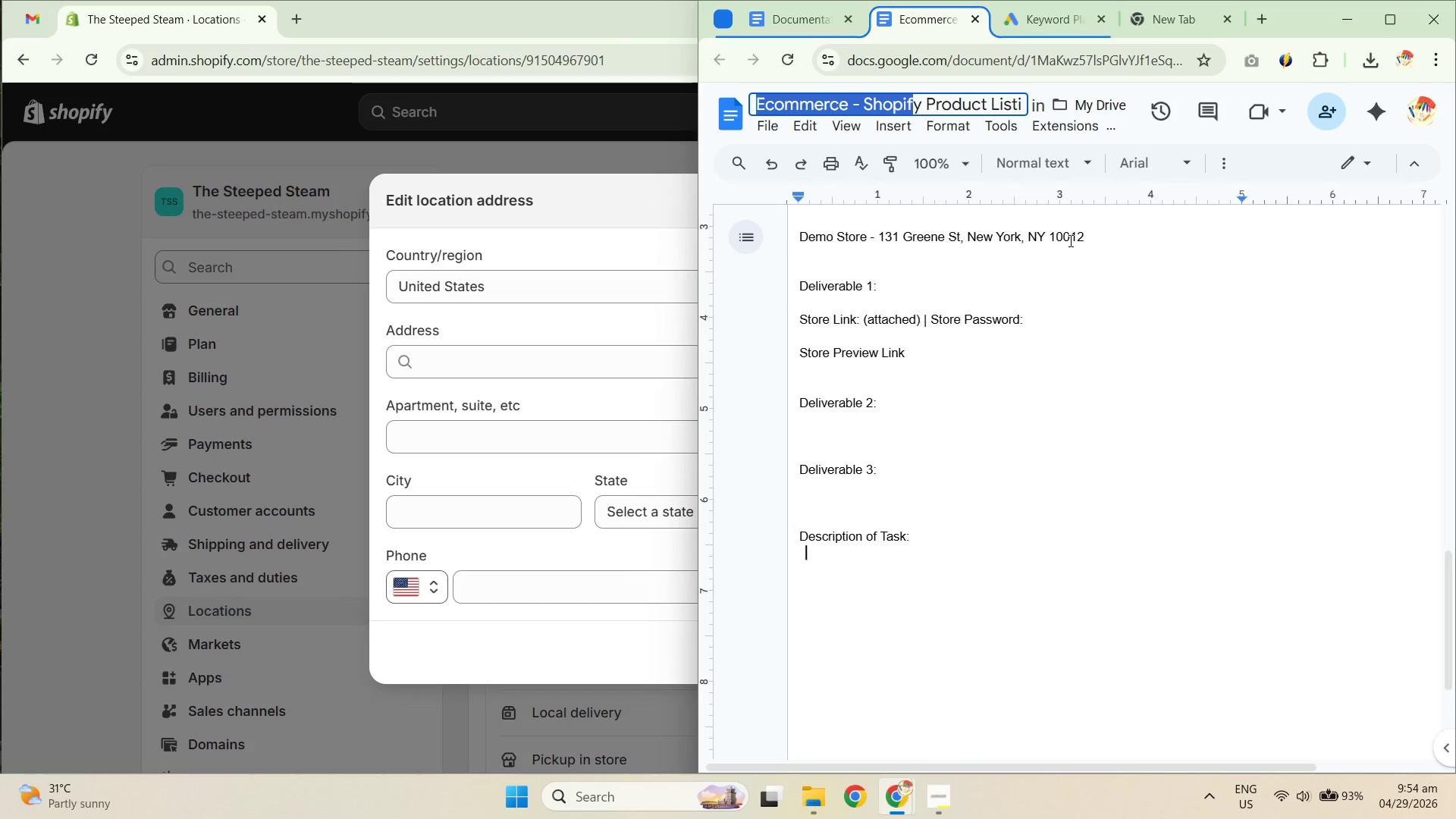 
left_click_drag(start_coordinate=[1103, 241], to_coordinate=[877, 232])
 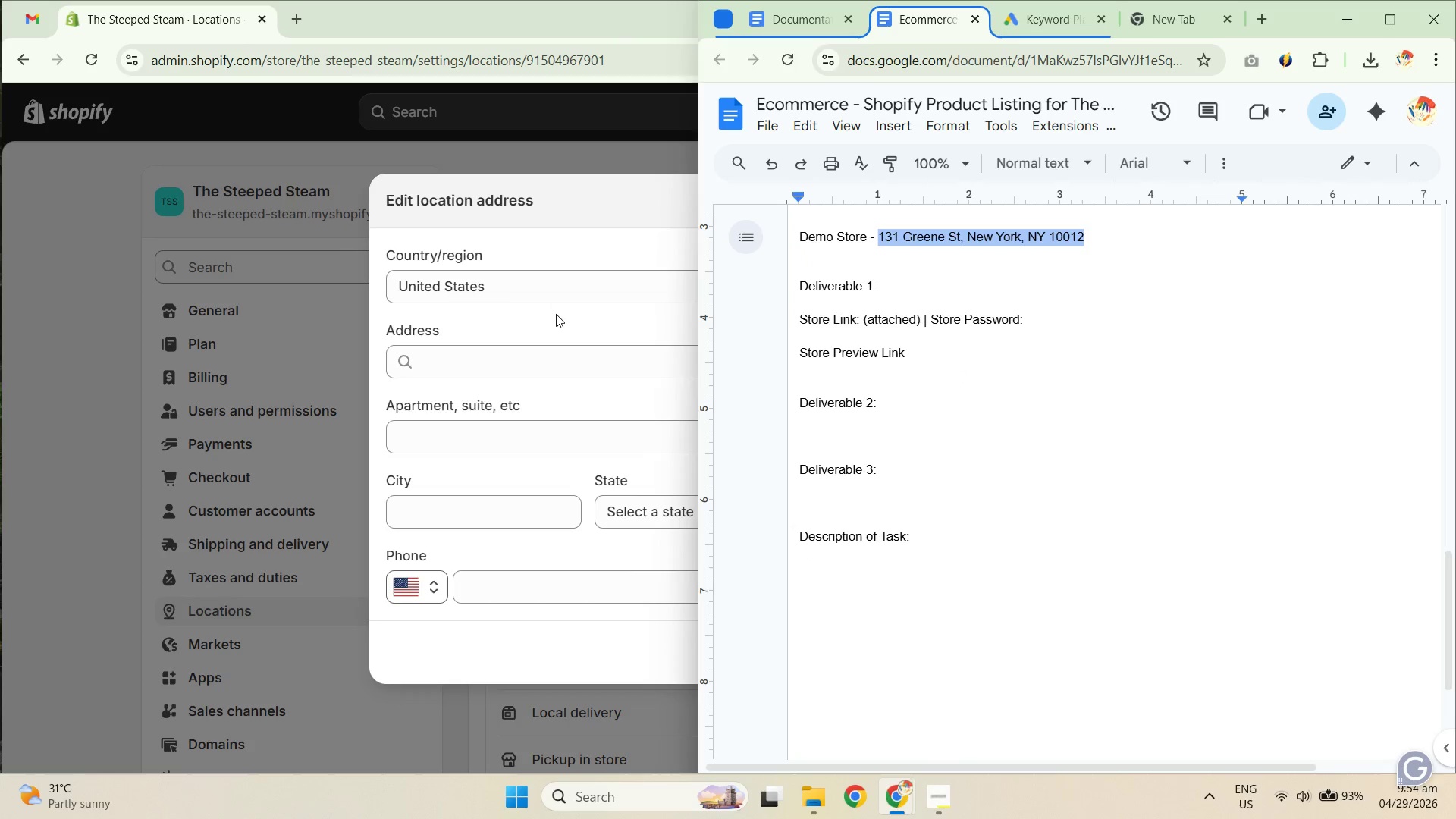 
key(Control+ControlLeft)
 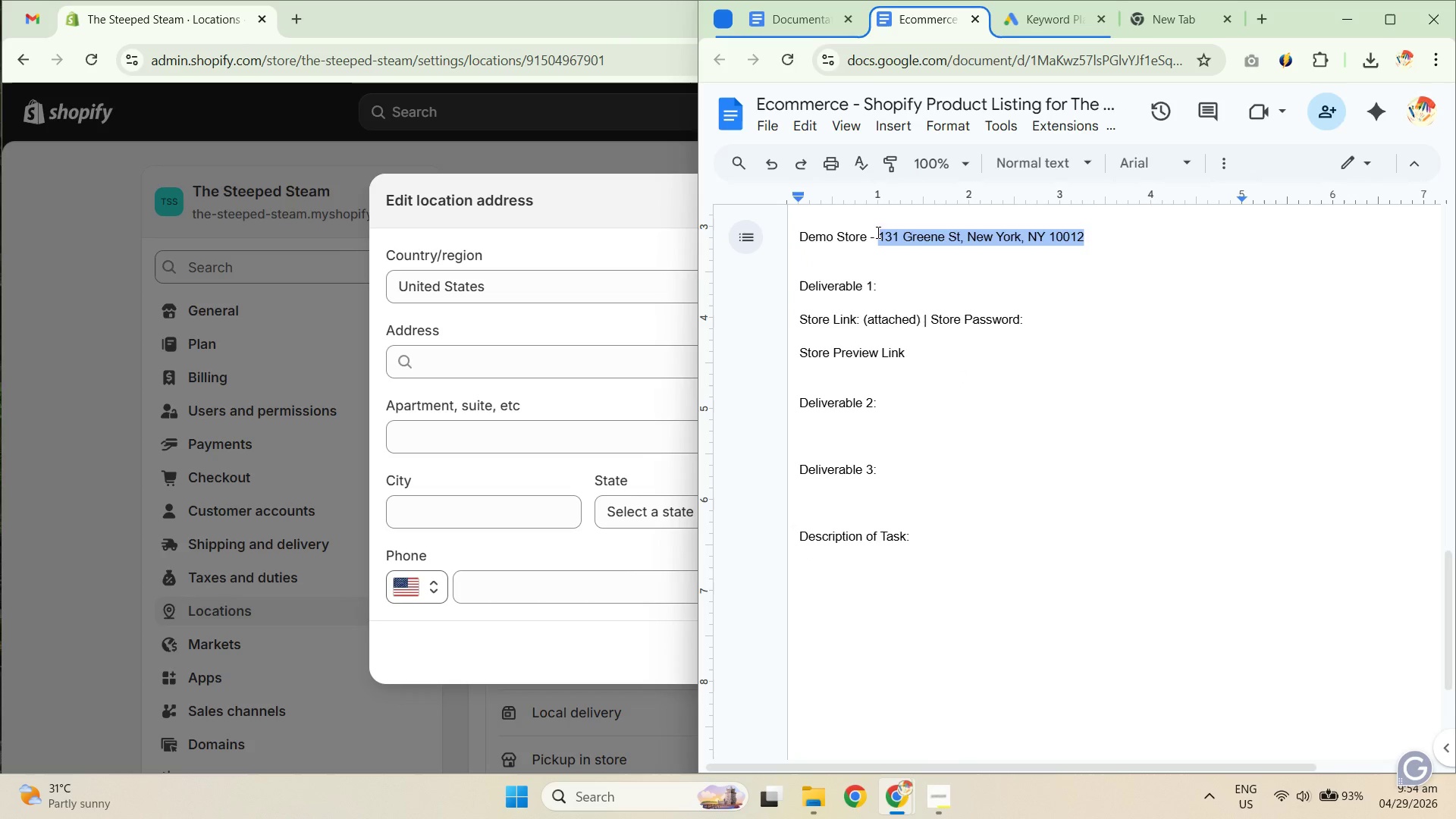 
key(Control+C)
 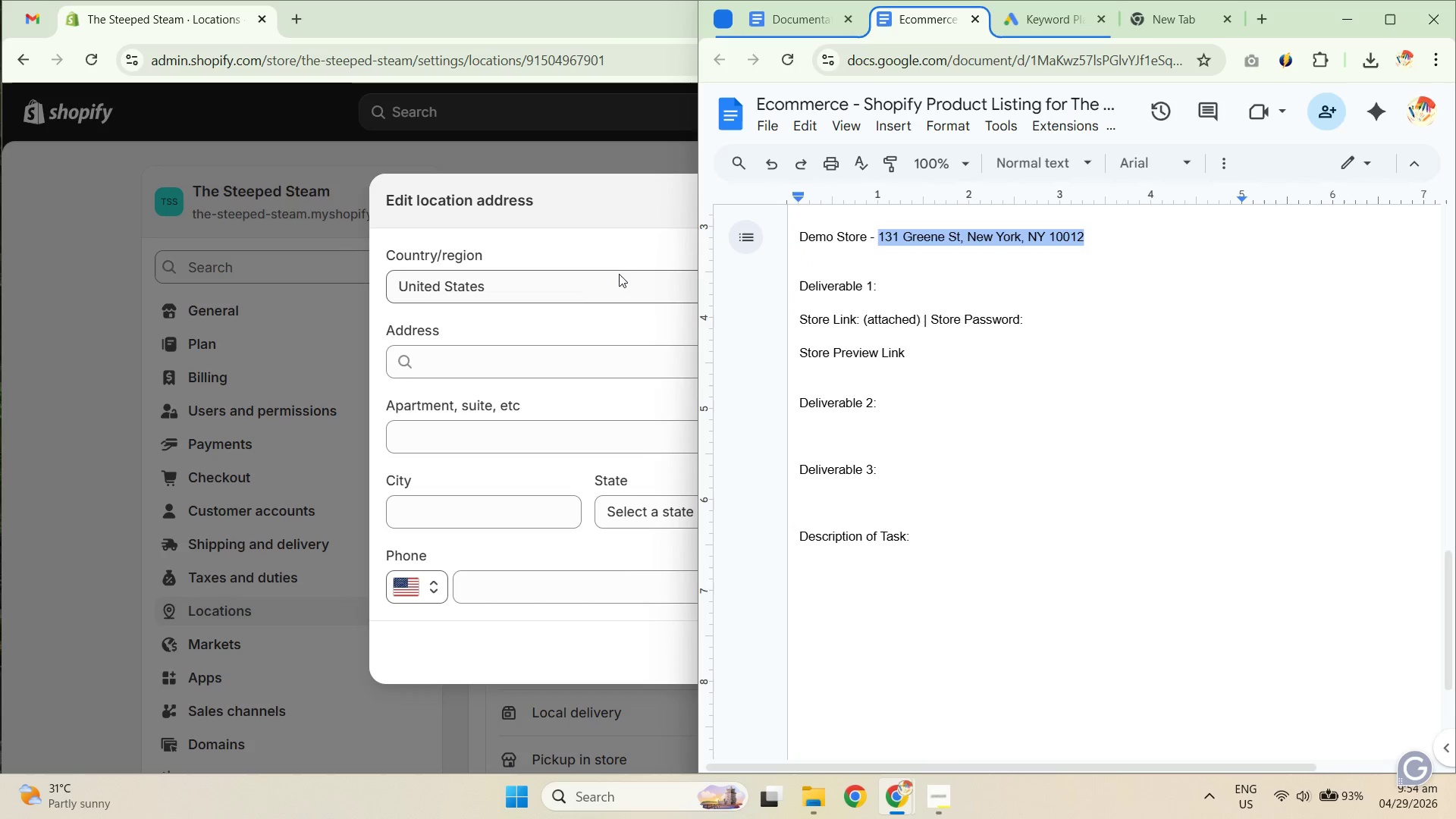 
key(Control+C)
 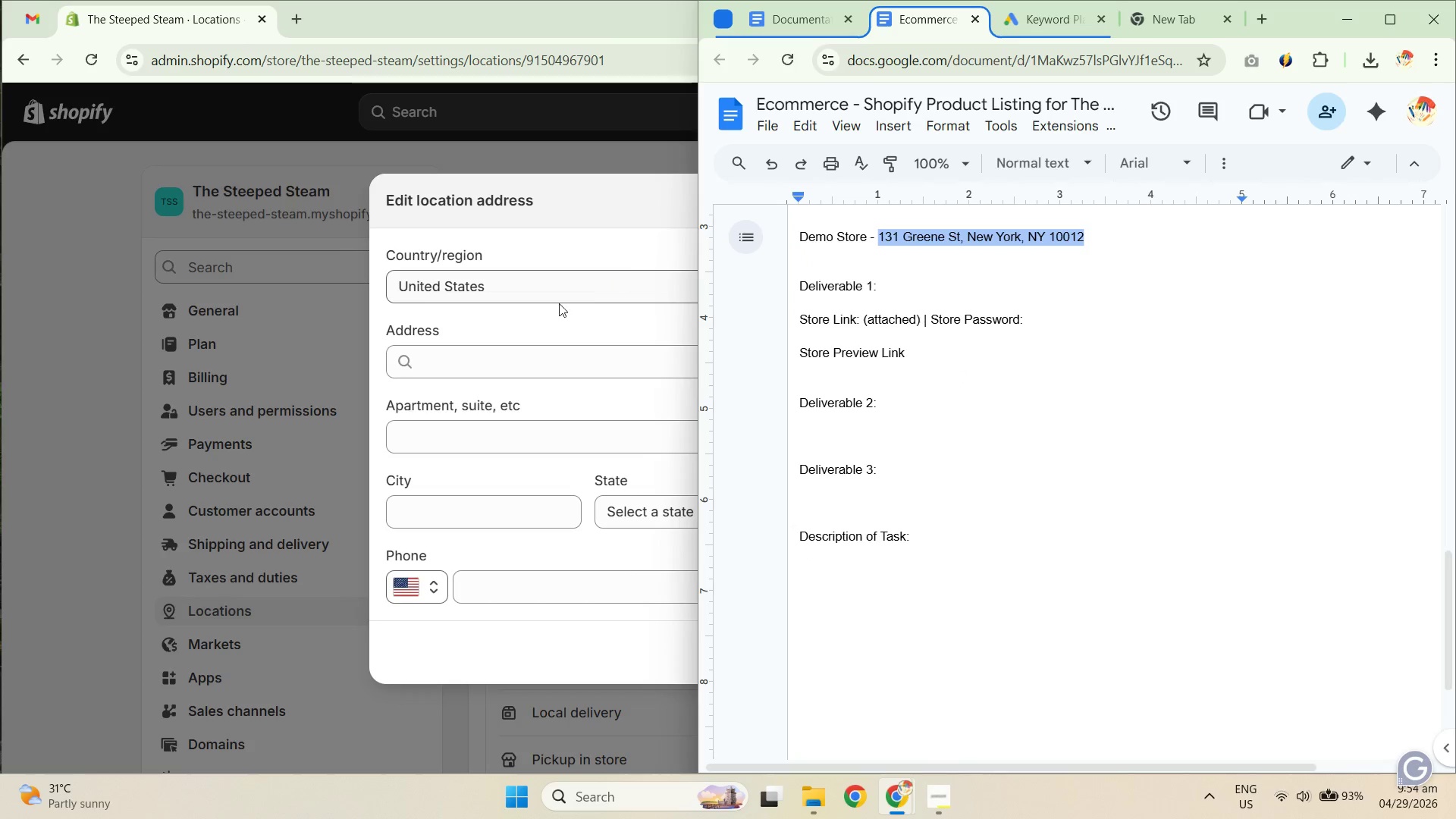 
key(Control+C)
 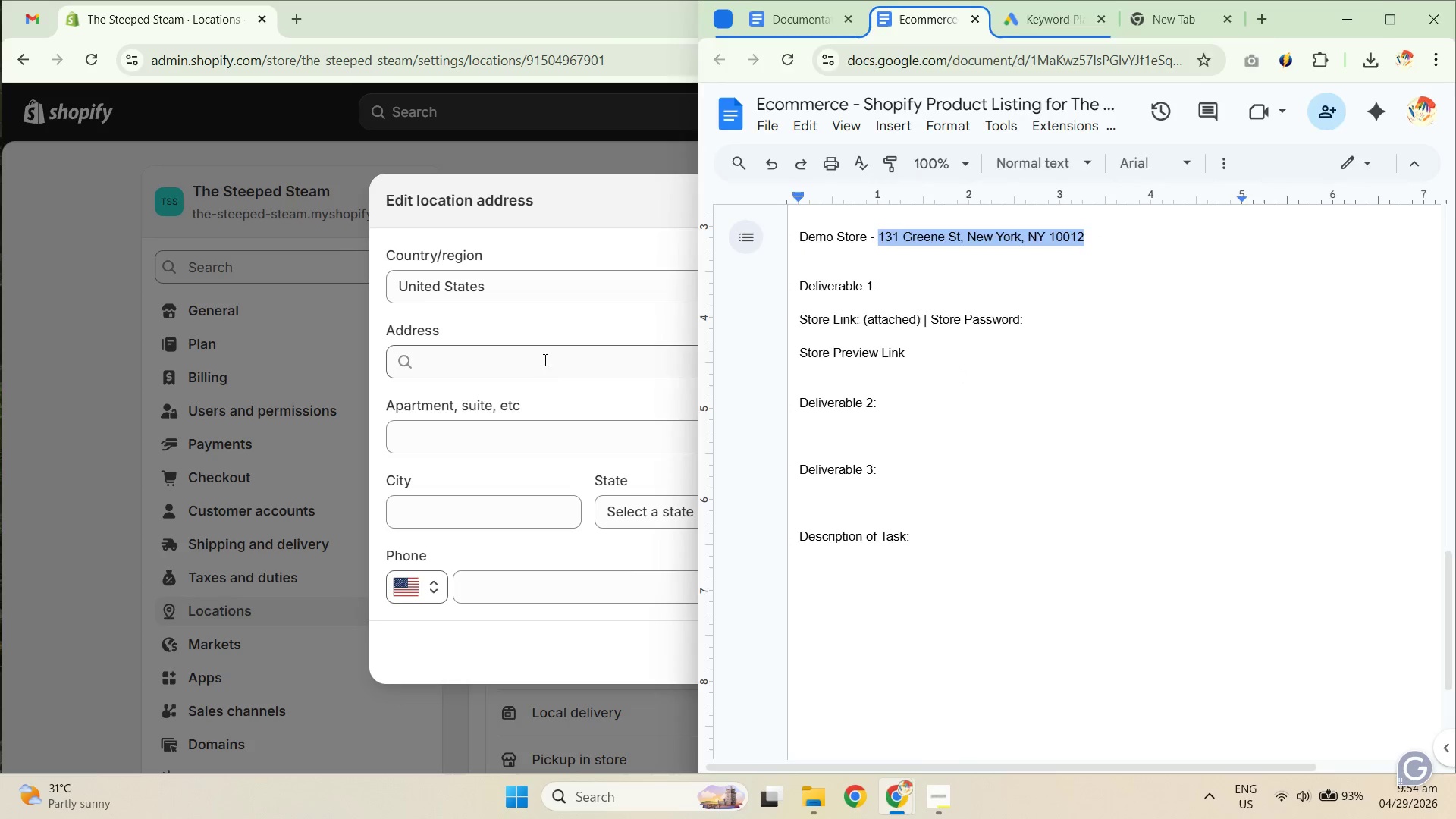 
left_click([557, 378])
 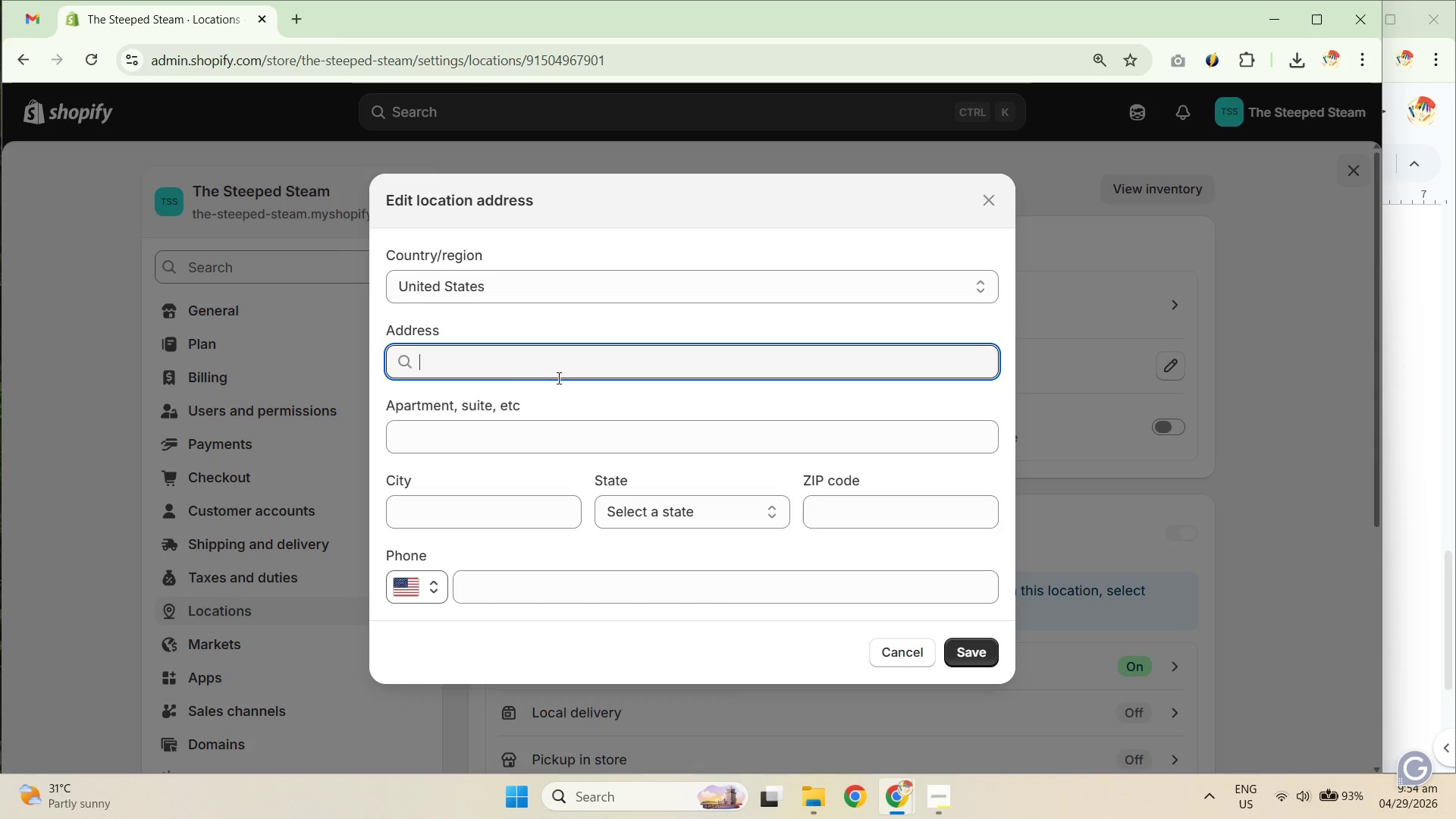 
key(Control+ControlLeft)
 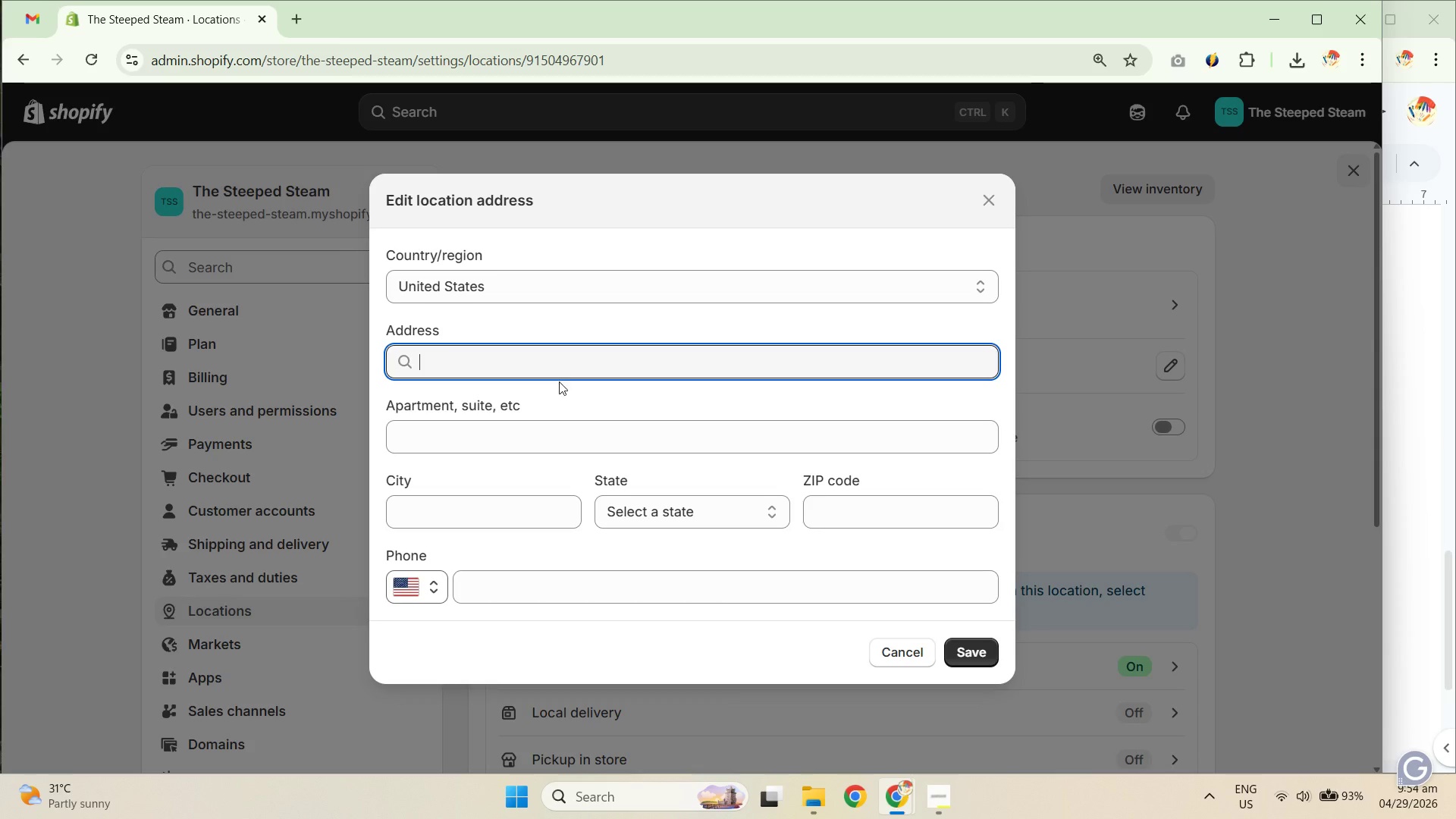 
key(Control+V)
 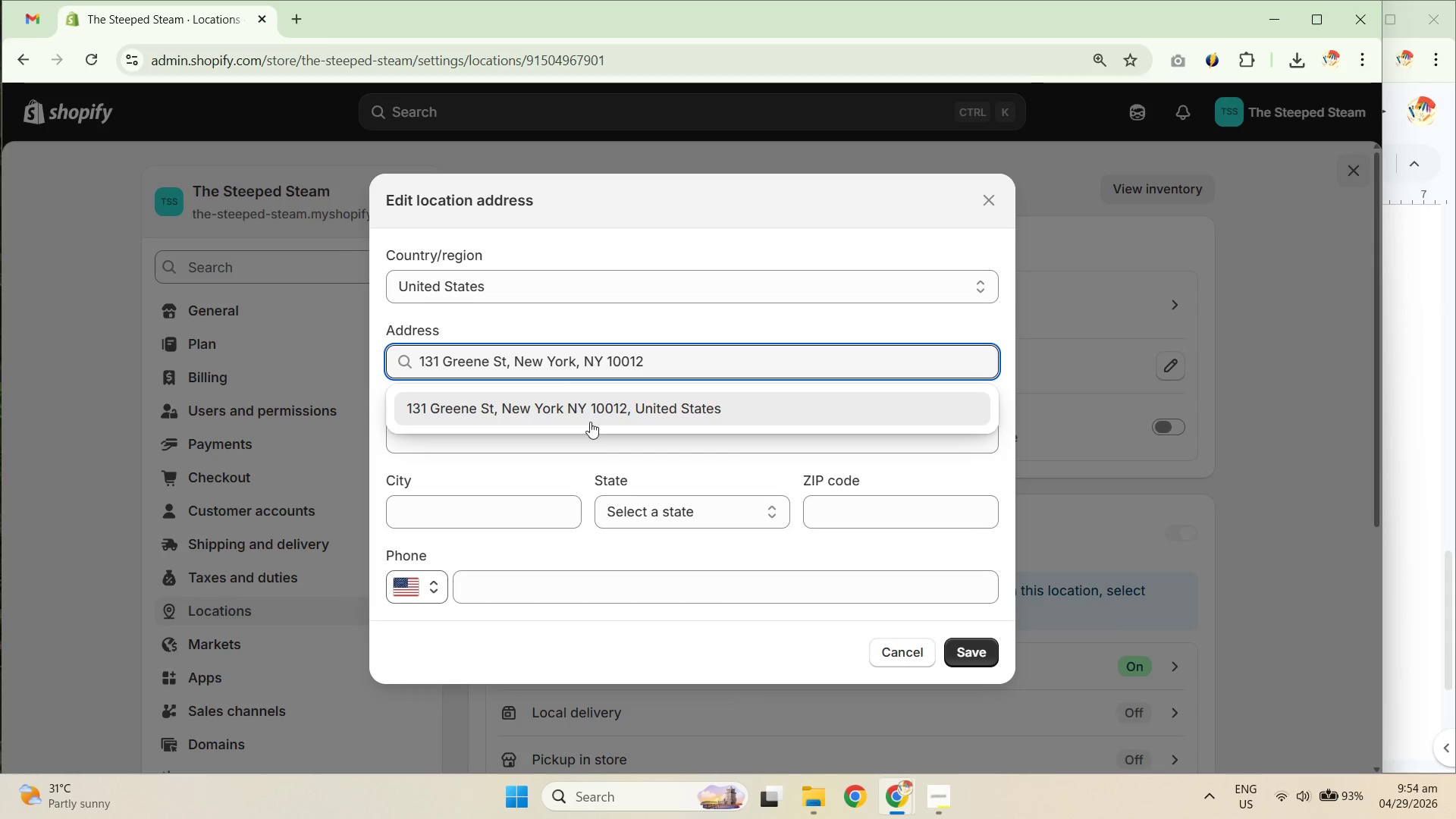 
left_click([588, 410])
 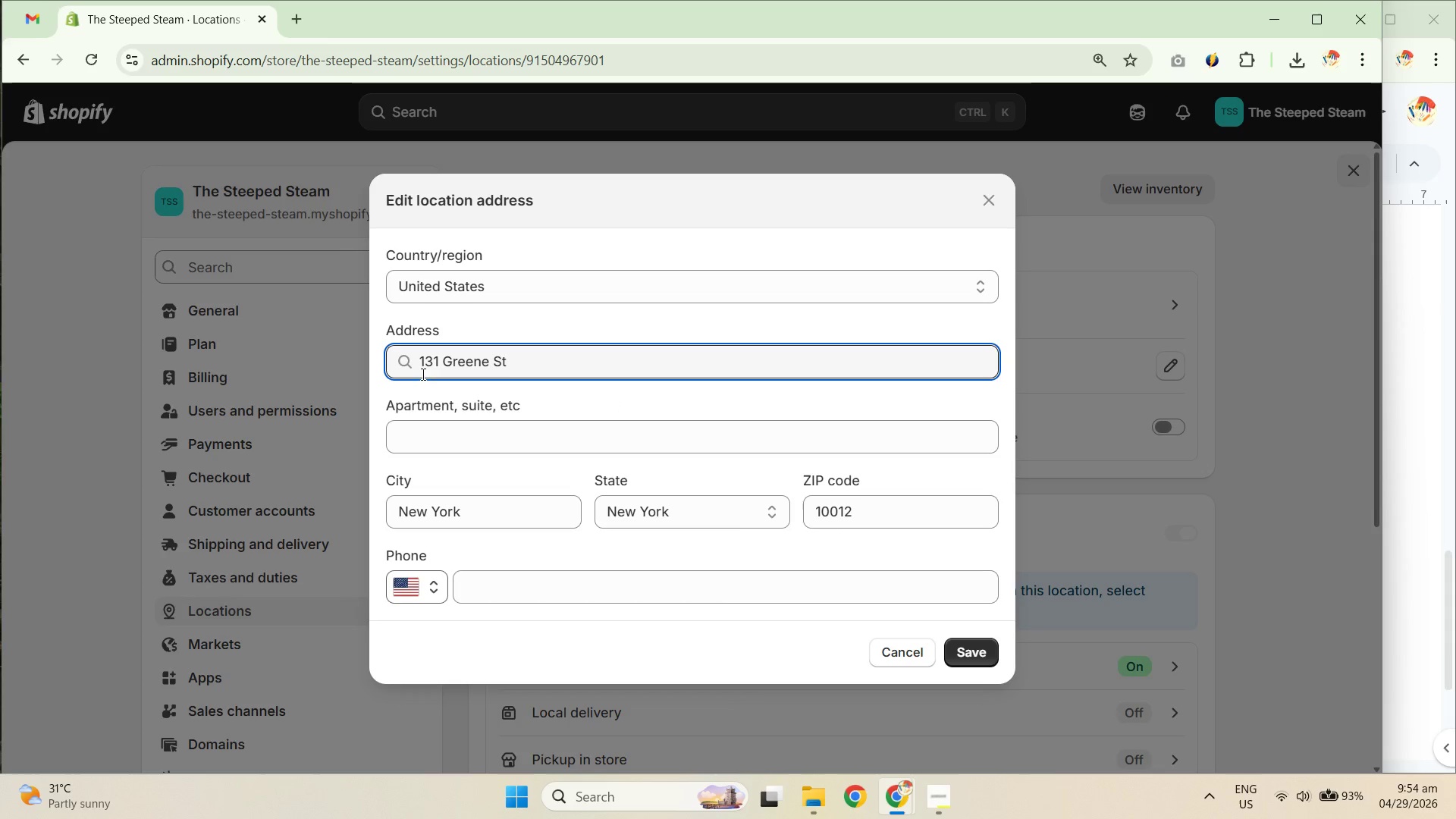 
left_click([416, 366])
 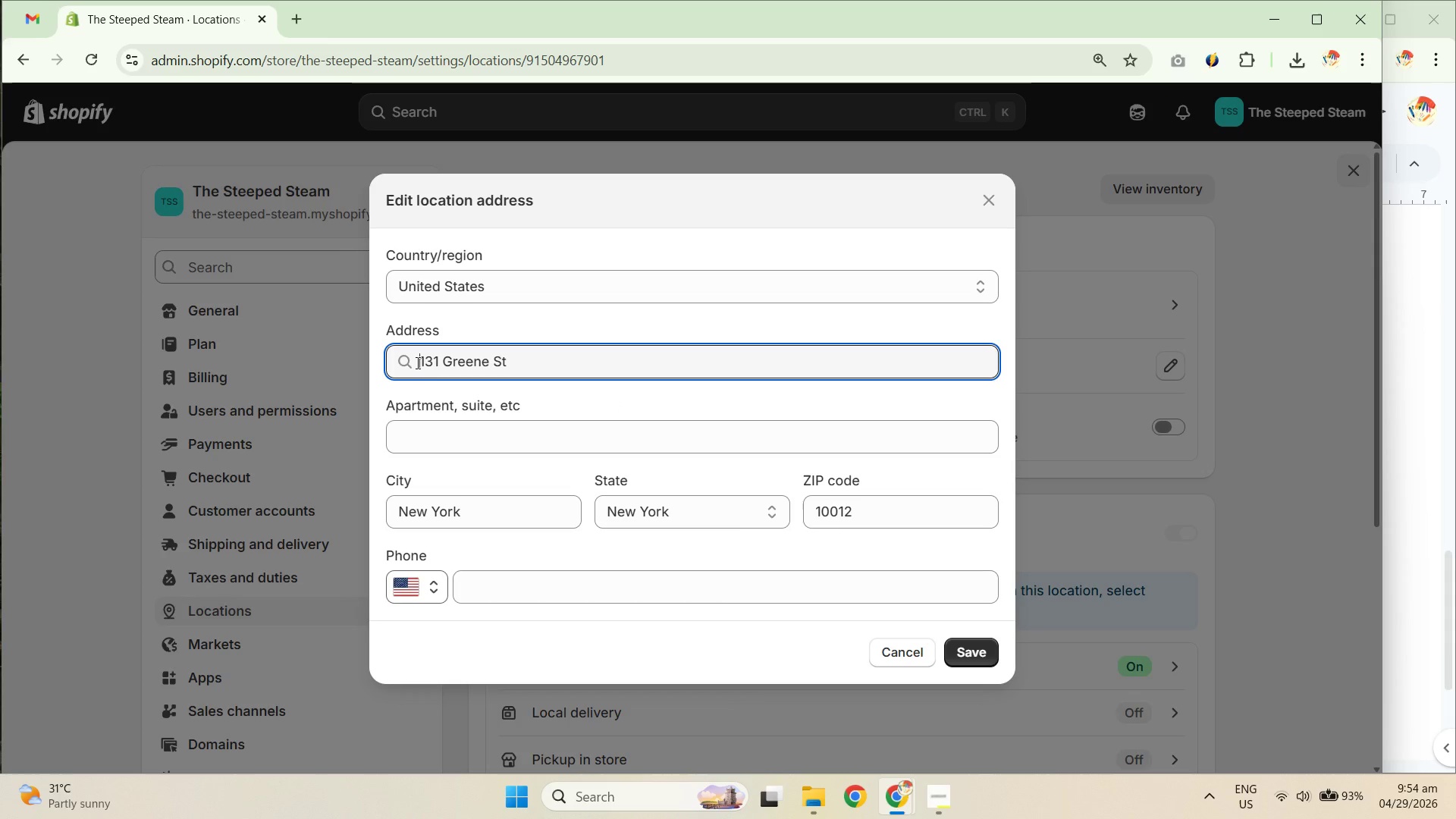 
type(Demo -)
key(Backspace)
type(Stiore)
key(Backspace)
key(Backspace)
key(Backspace)
key(Backspace)
type(ore - )
 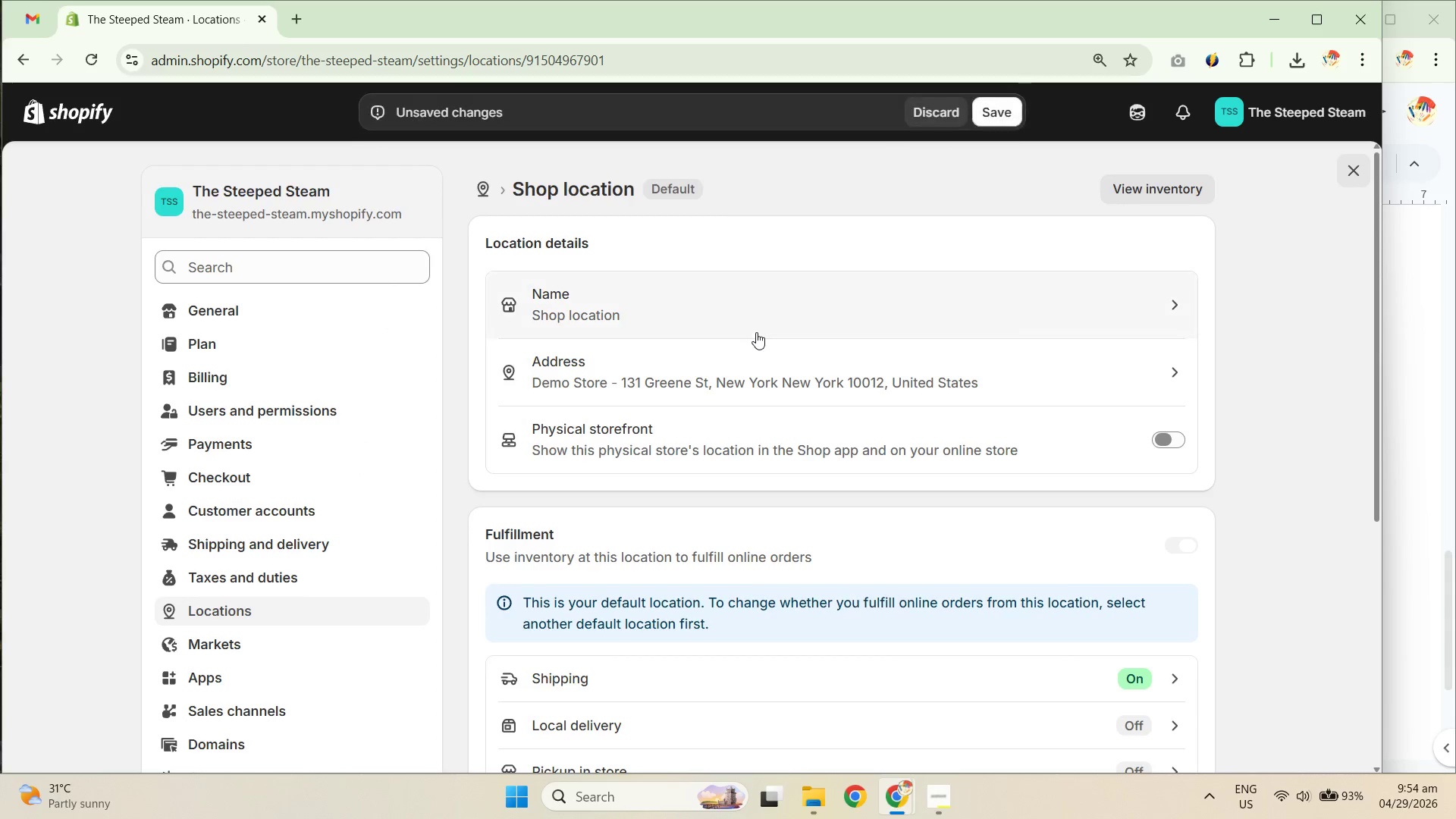 
left_click([1008, 93])
 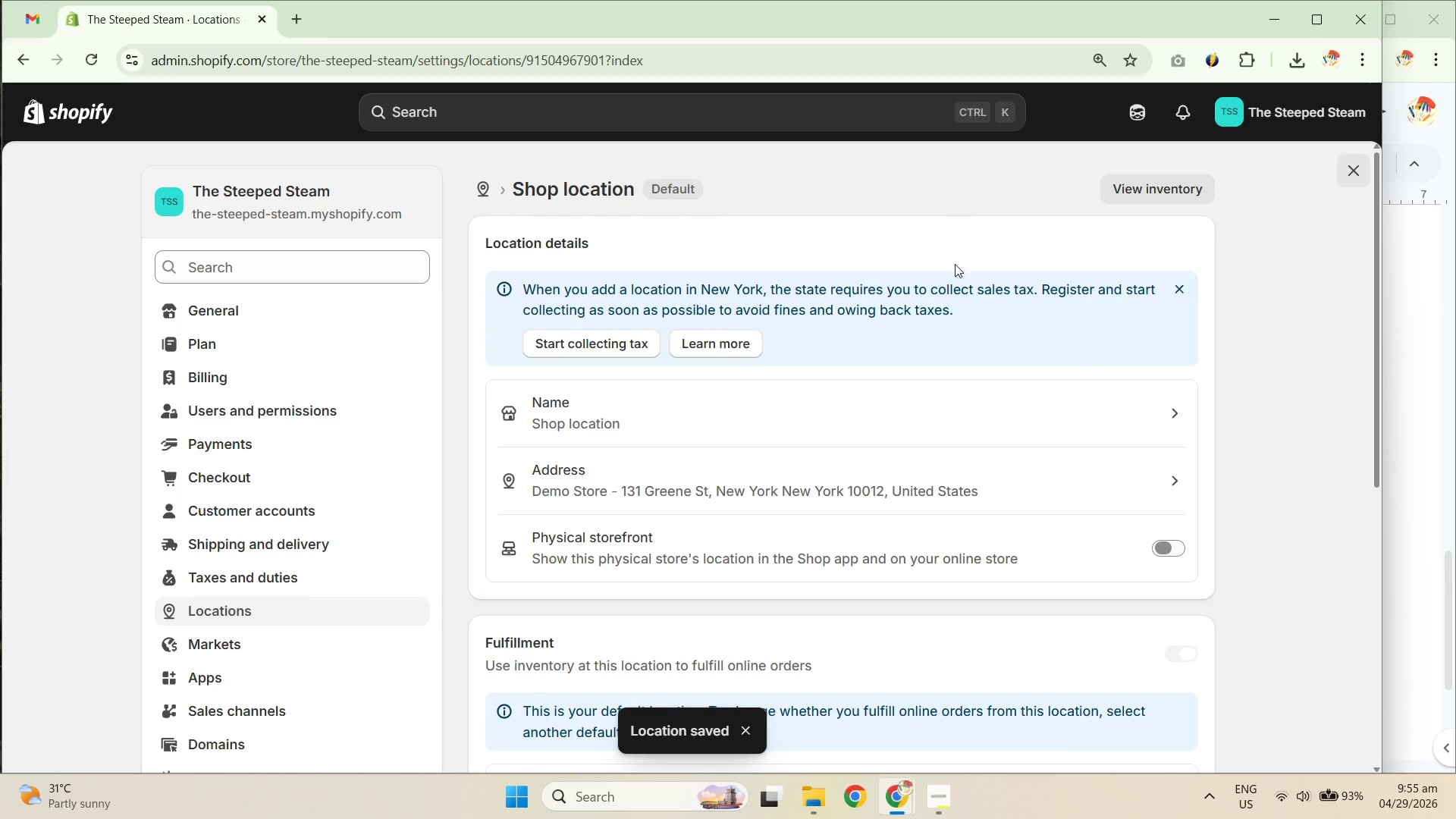 
left_click([1344, 172])
 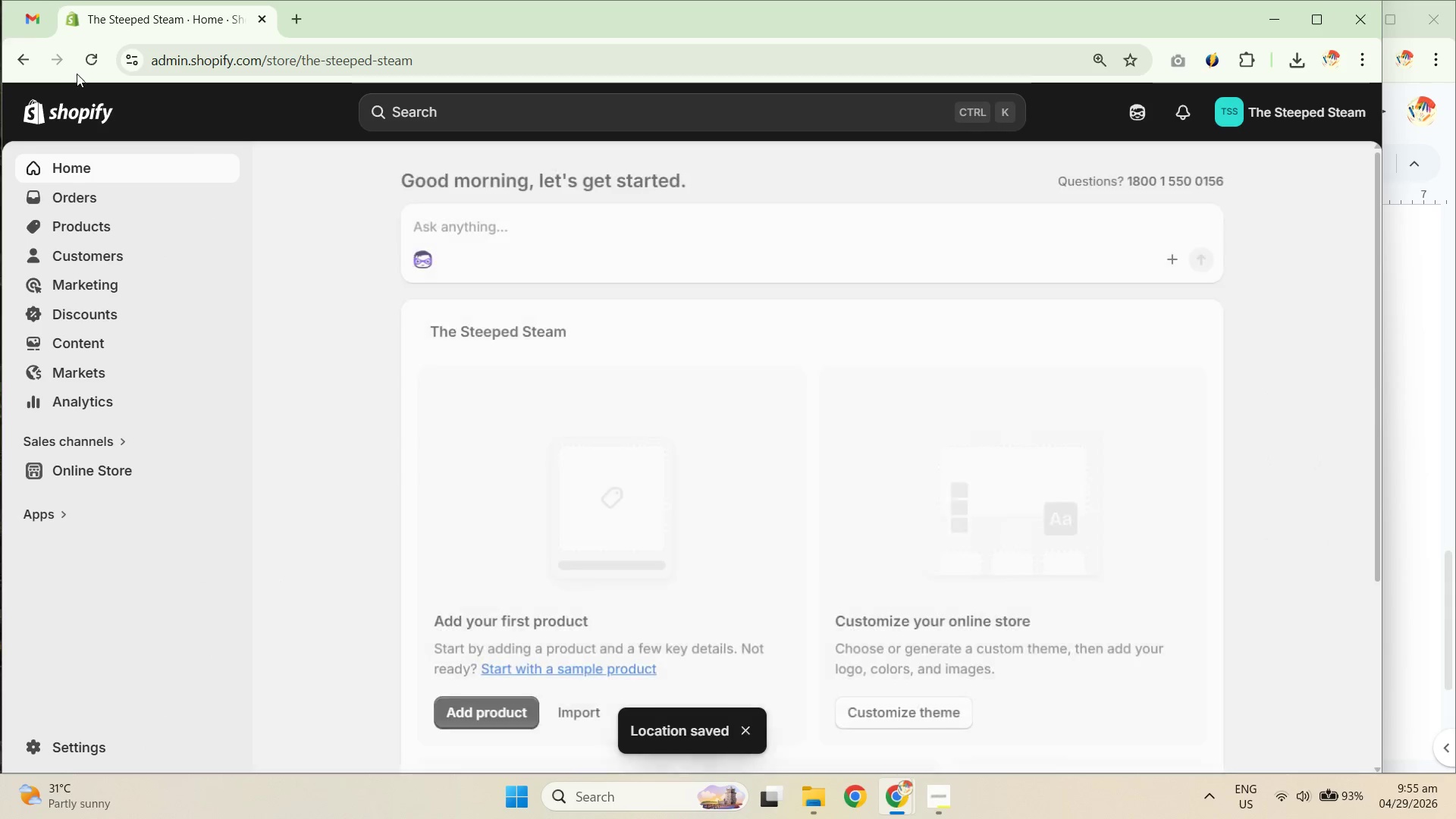 
left_click([99, 52])
 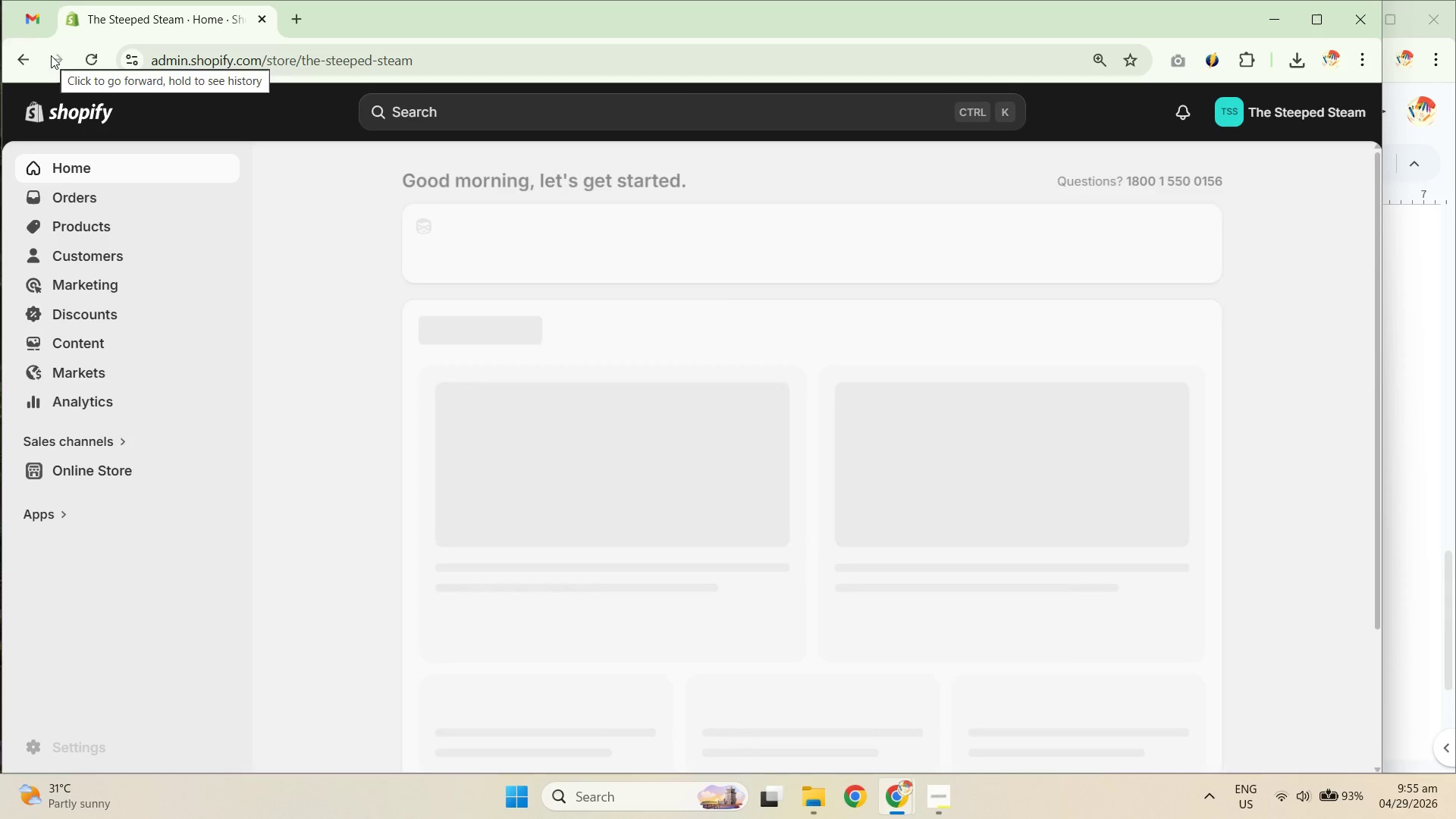 
wait(9.02)
 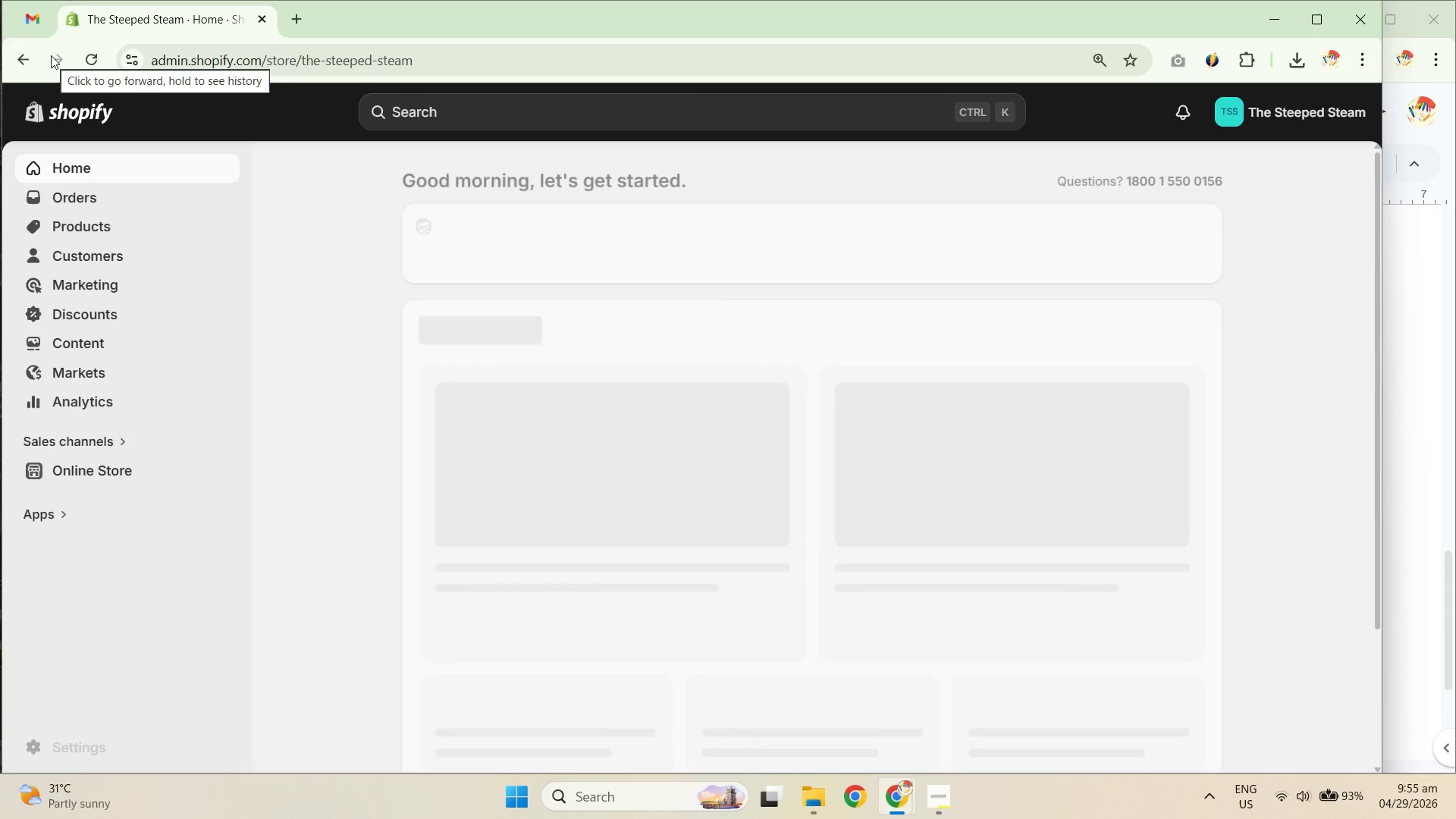 
left_click([291, 313])
 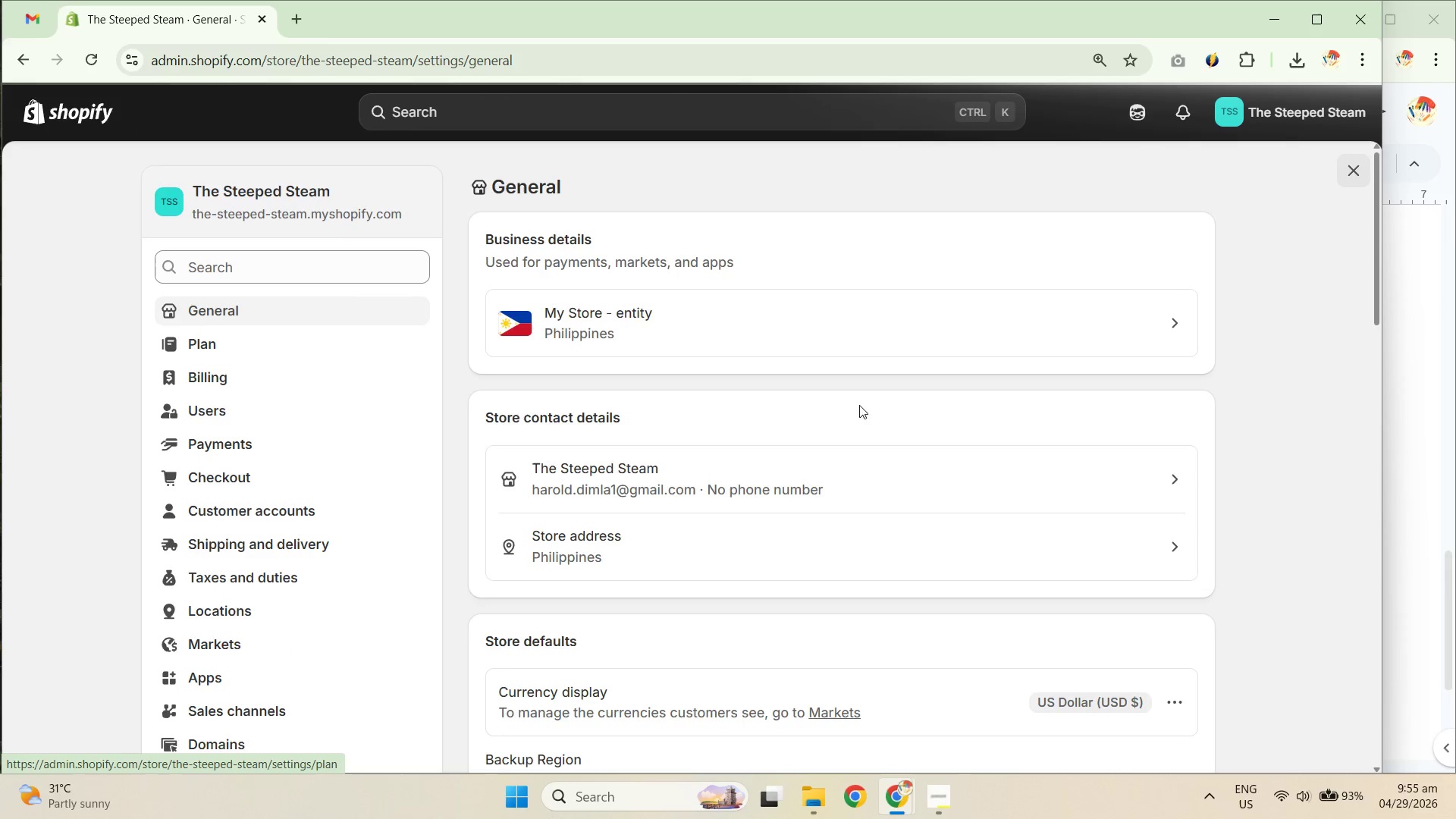 
left_click([887, 326])
 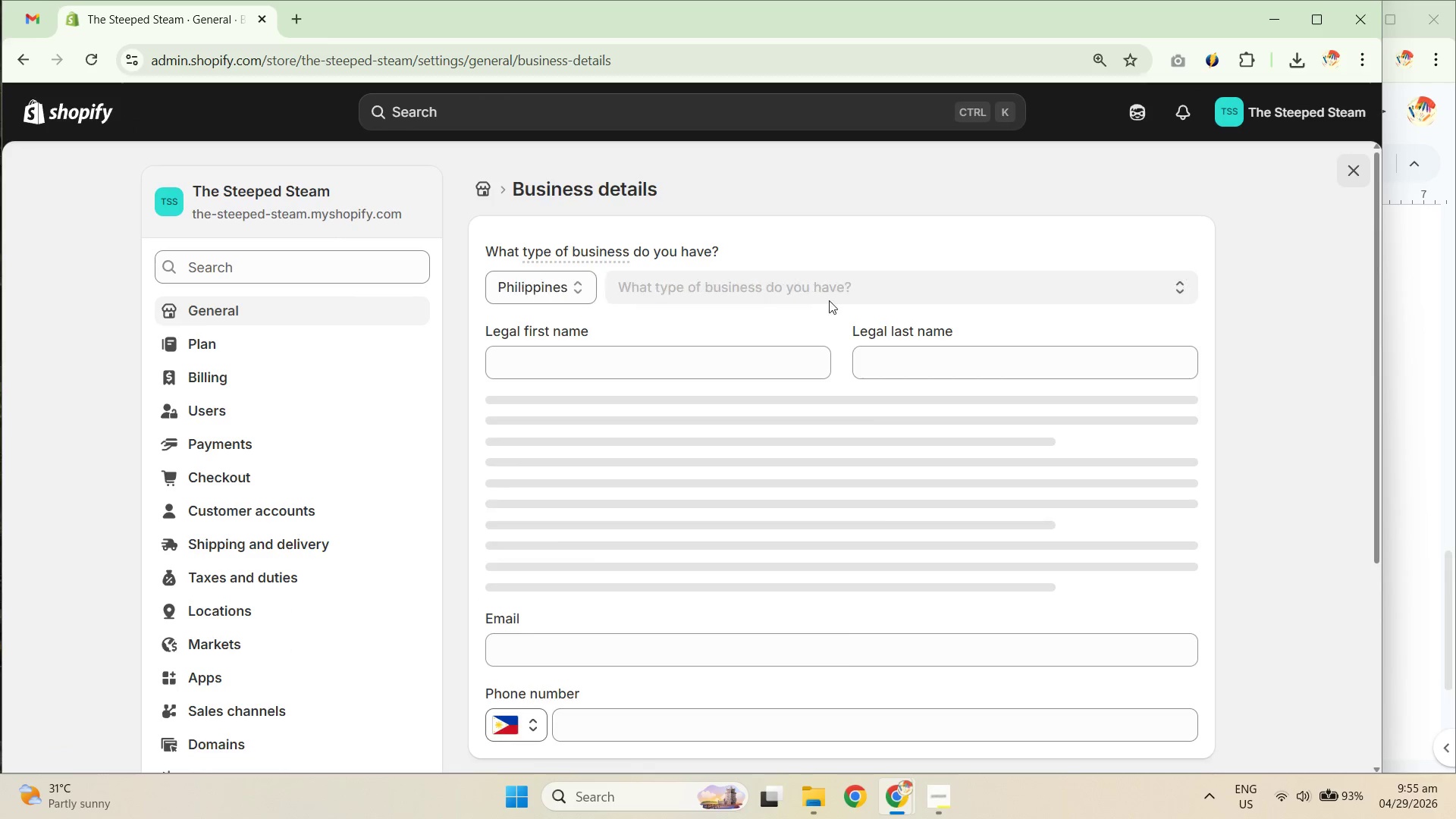 
left_click([550, 297])
 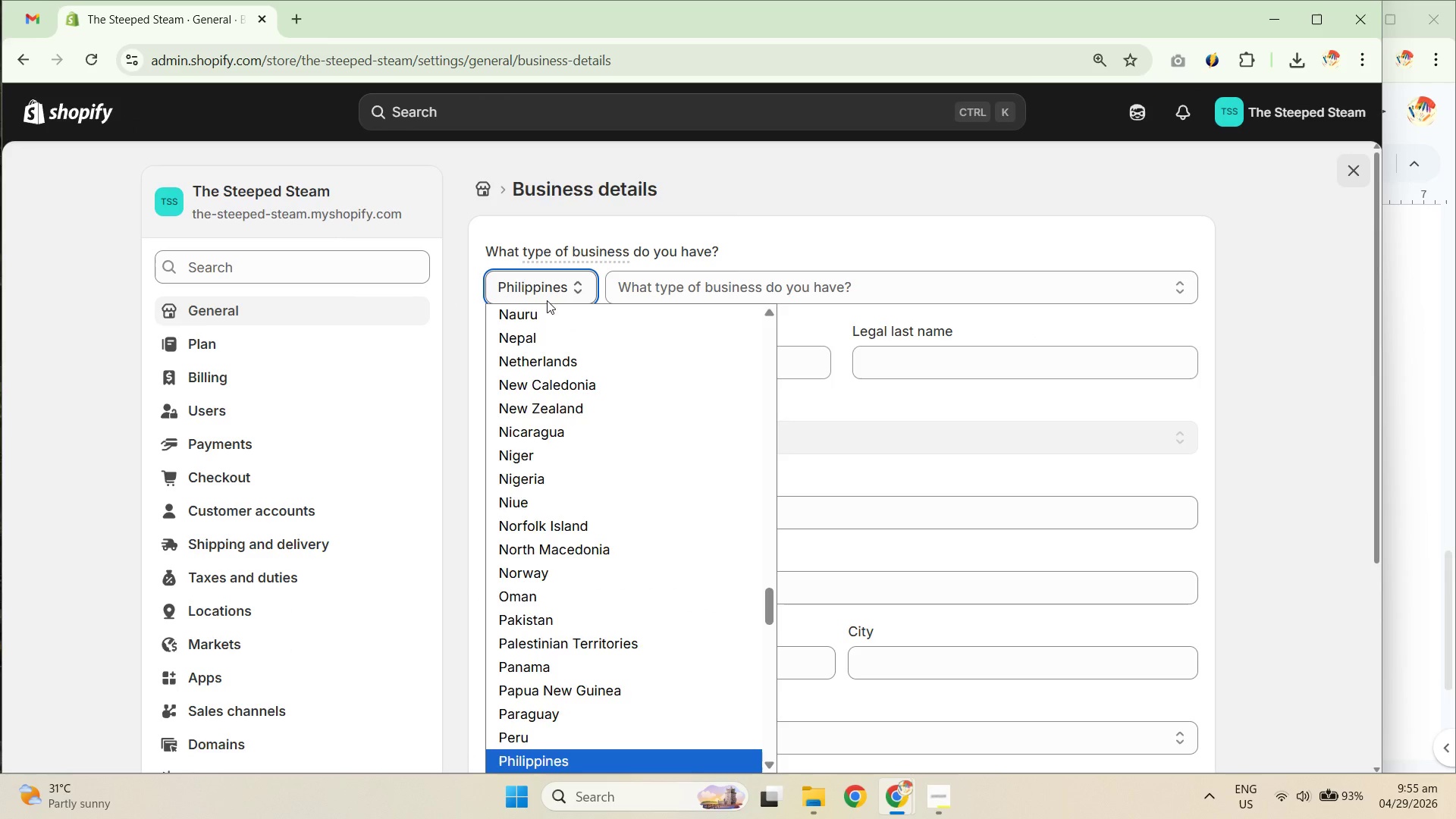 
type(uni)
 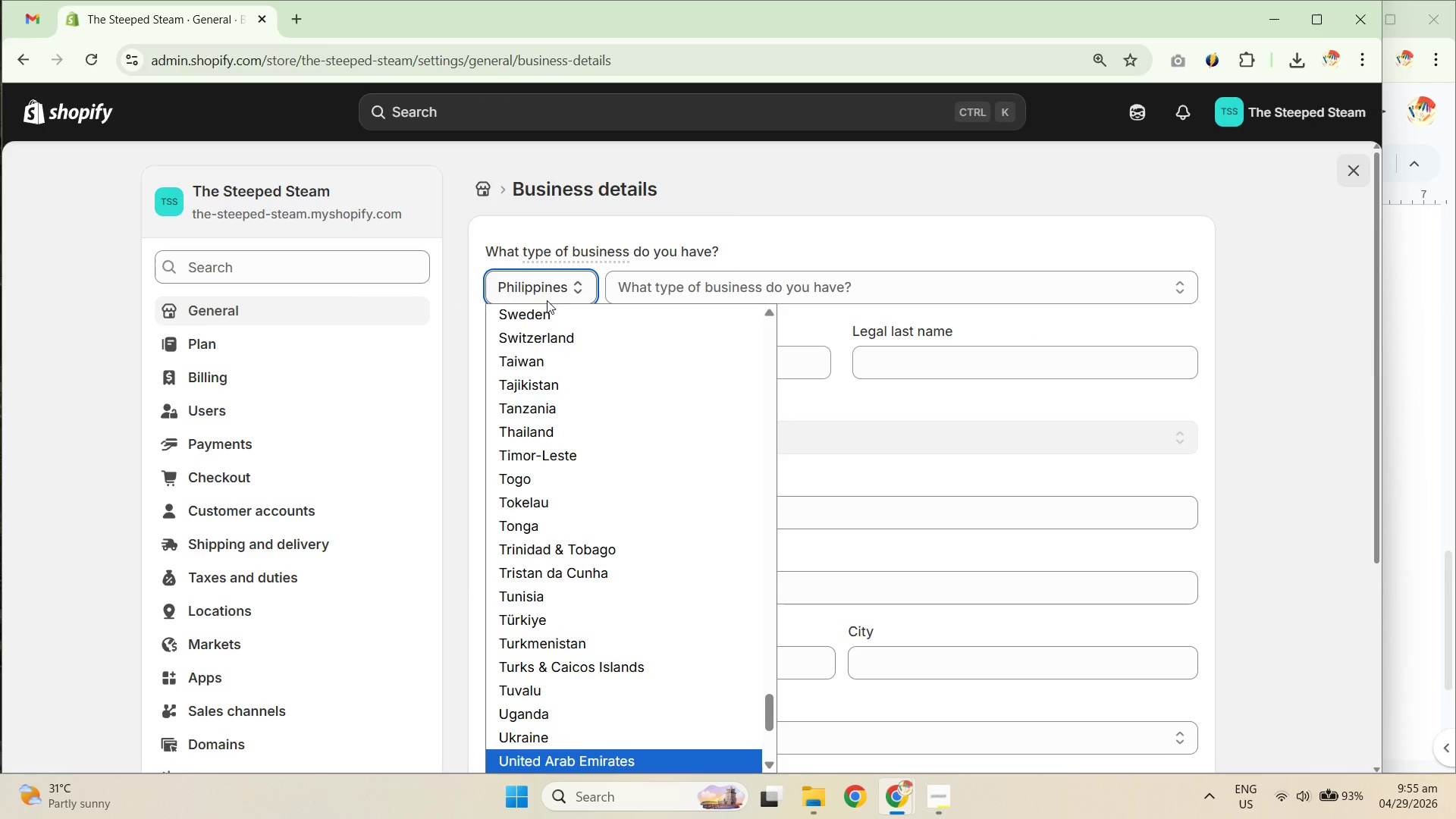 
key(ArrowDown)
 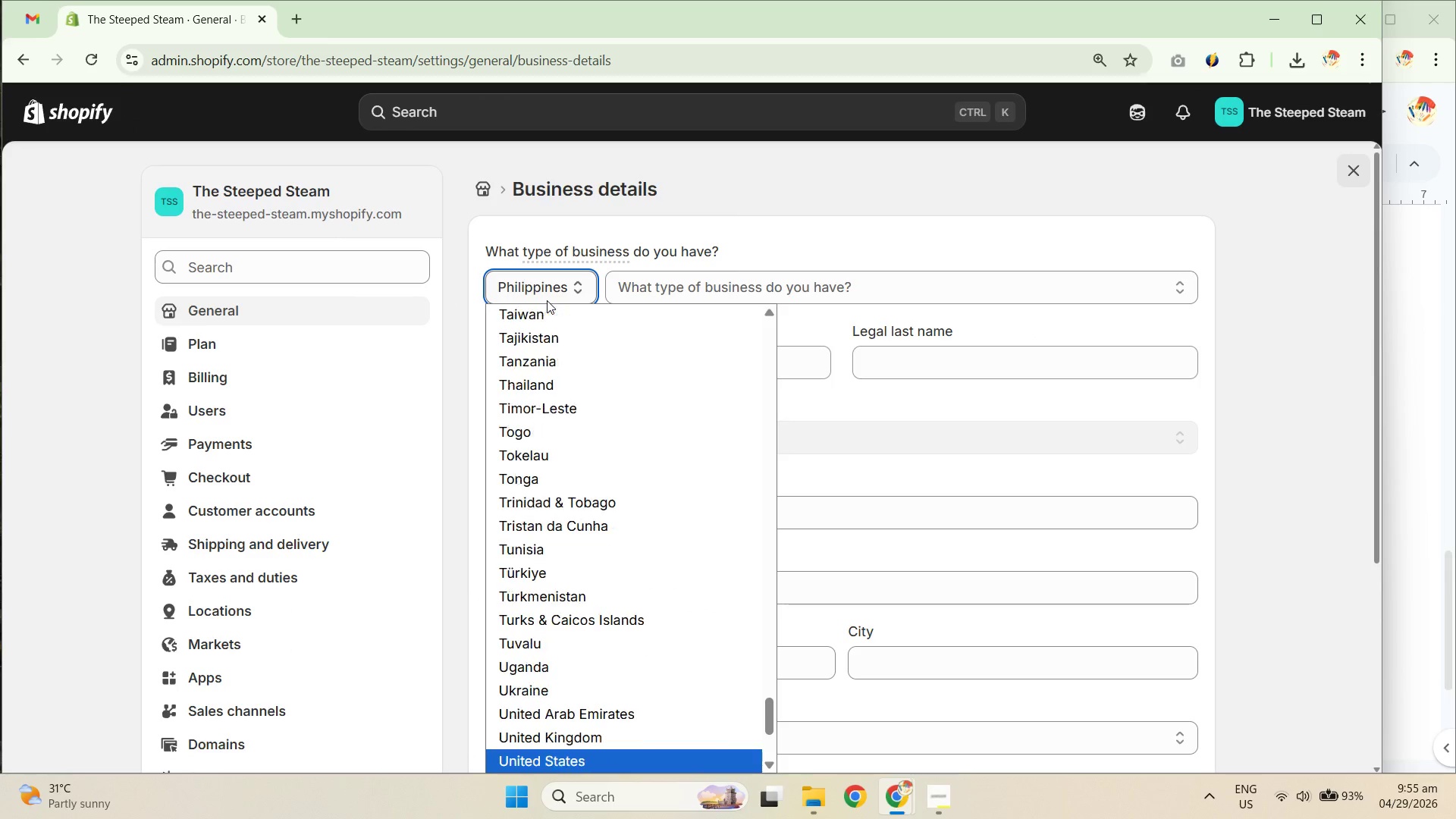 
key(ArrowDown)
 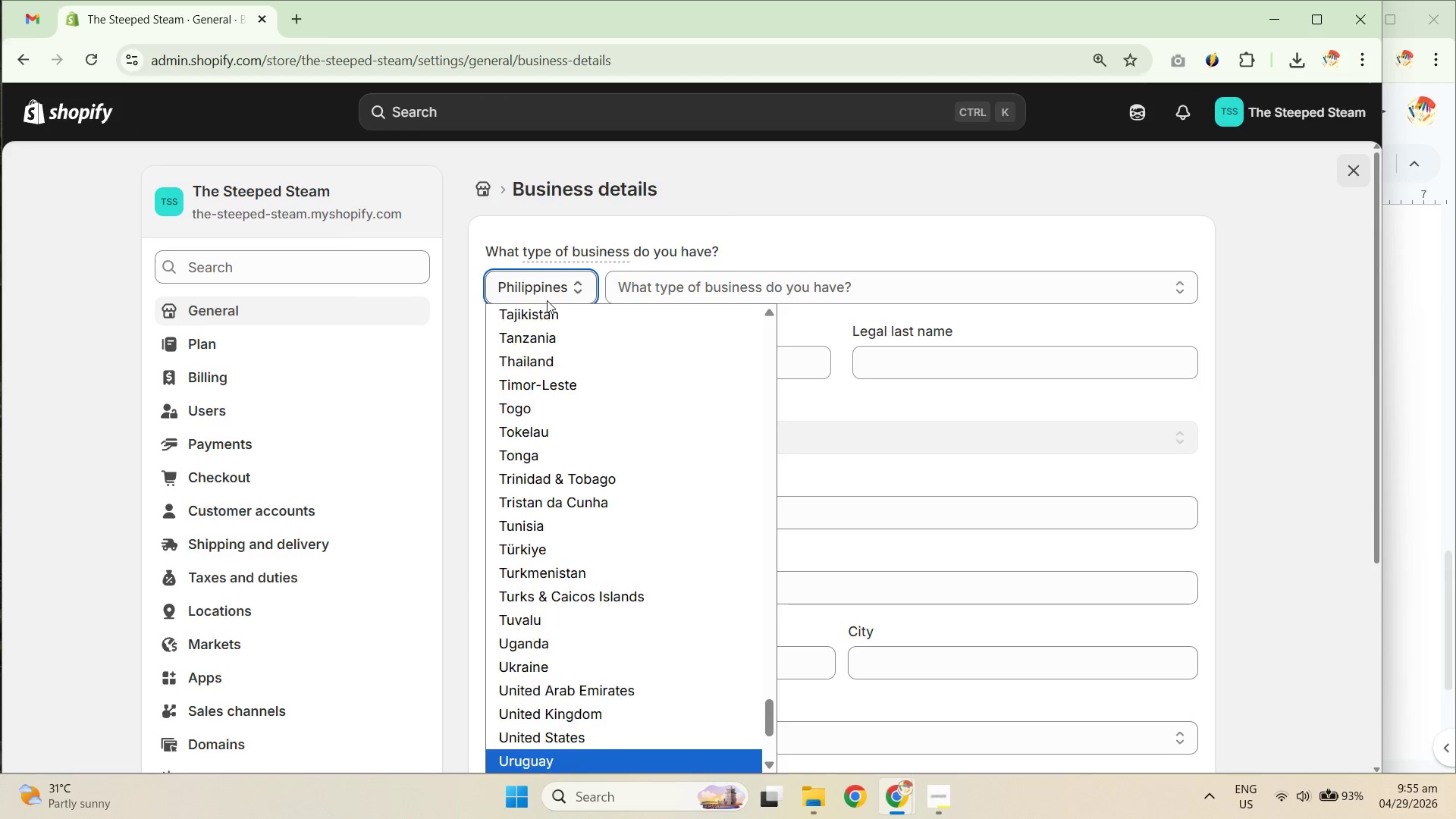 
key(ArrowDown)
 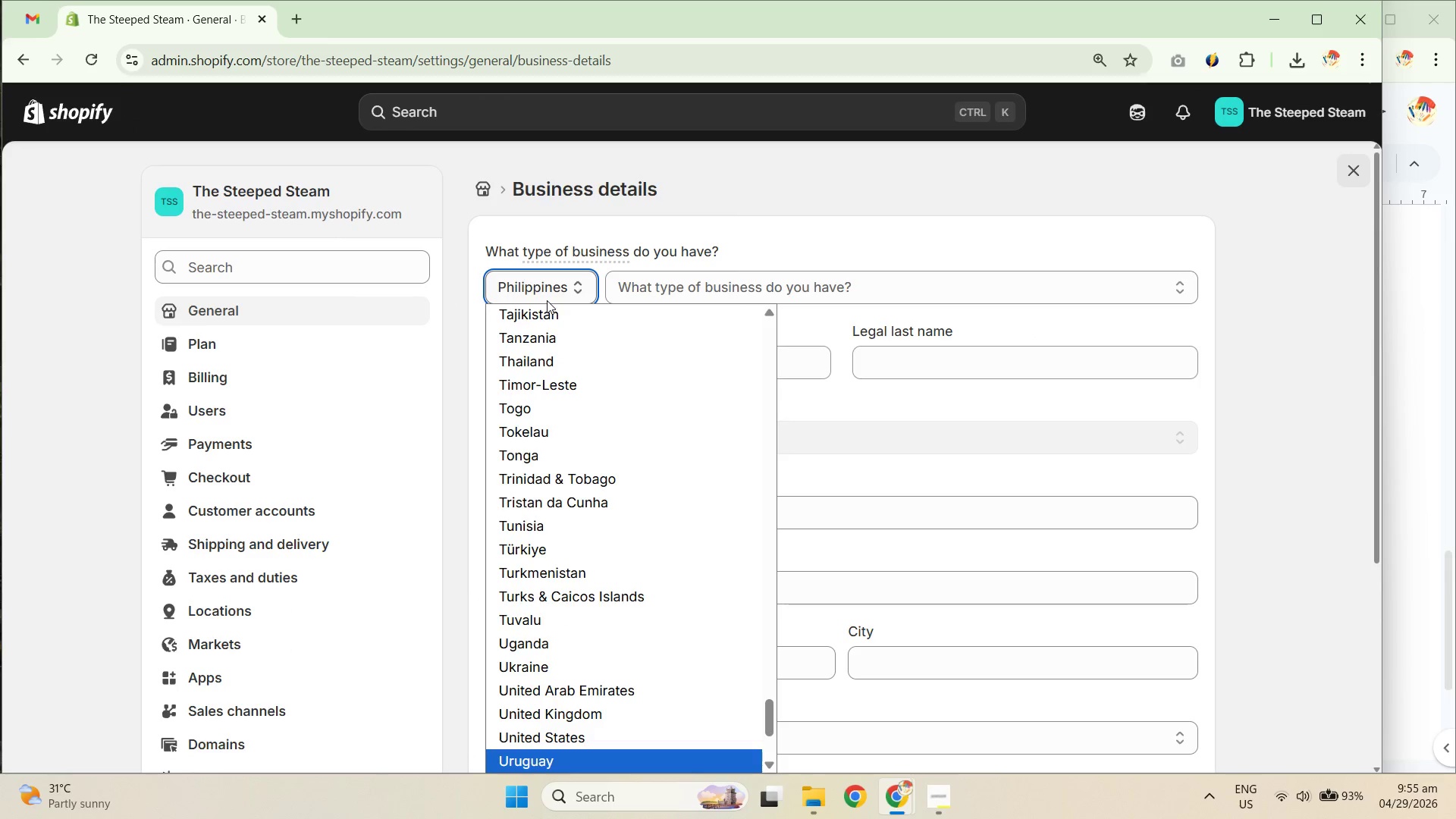 
key(ArrowDown)
 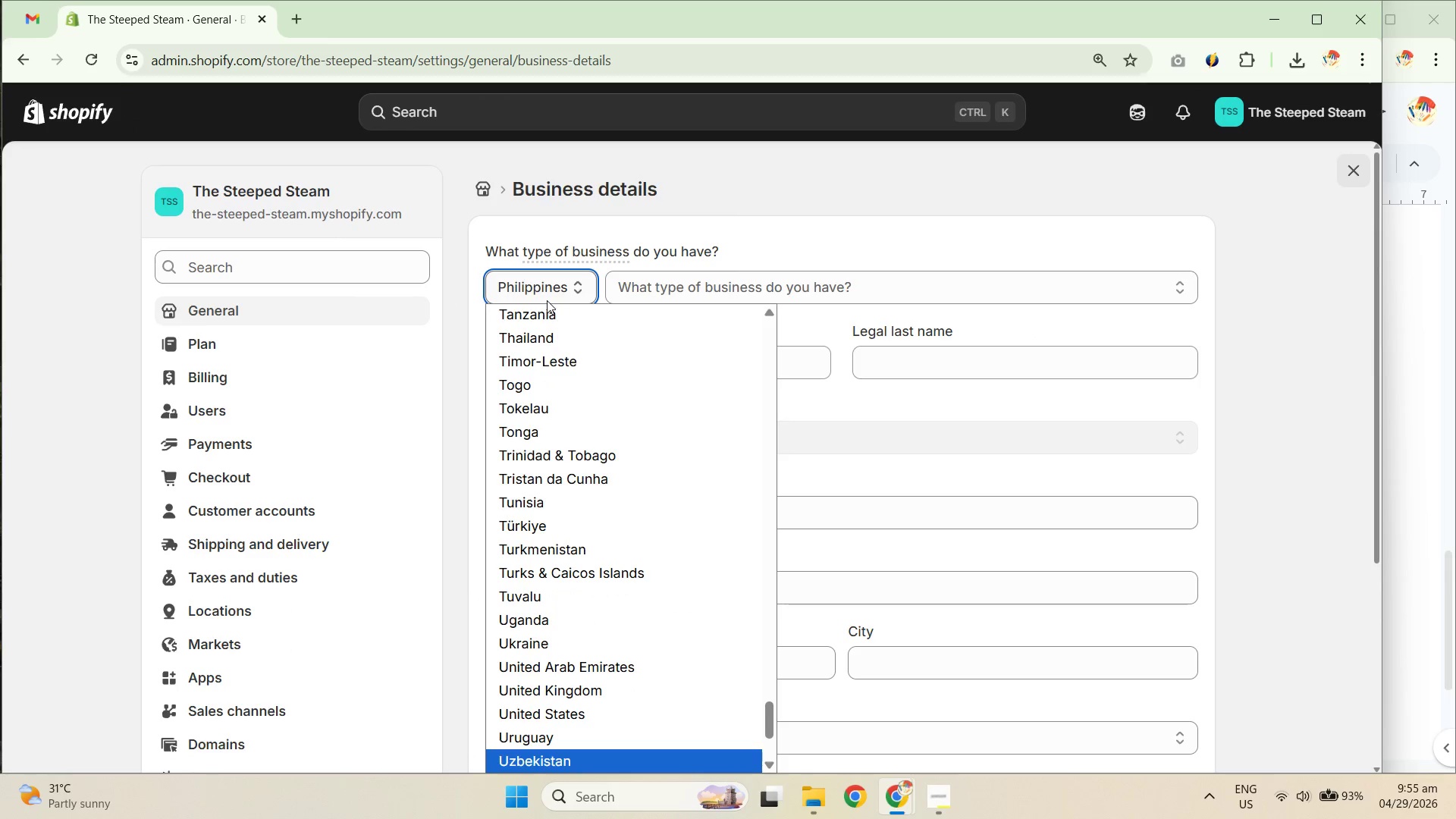 
key(ArrowUp)
 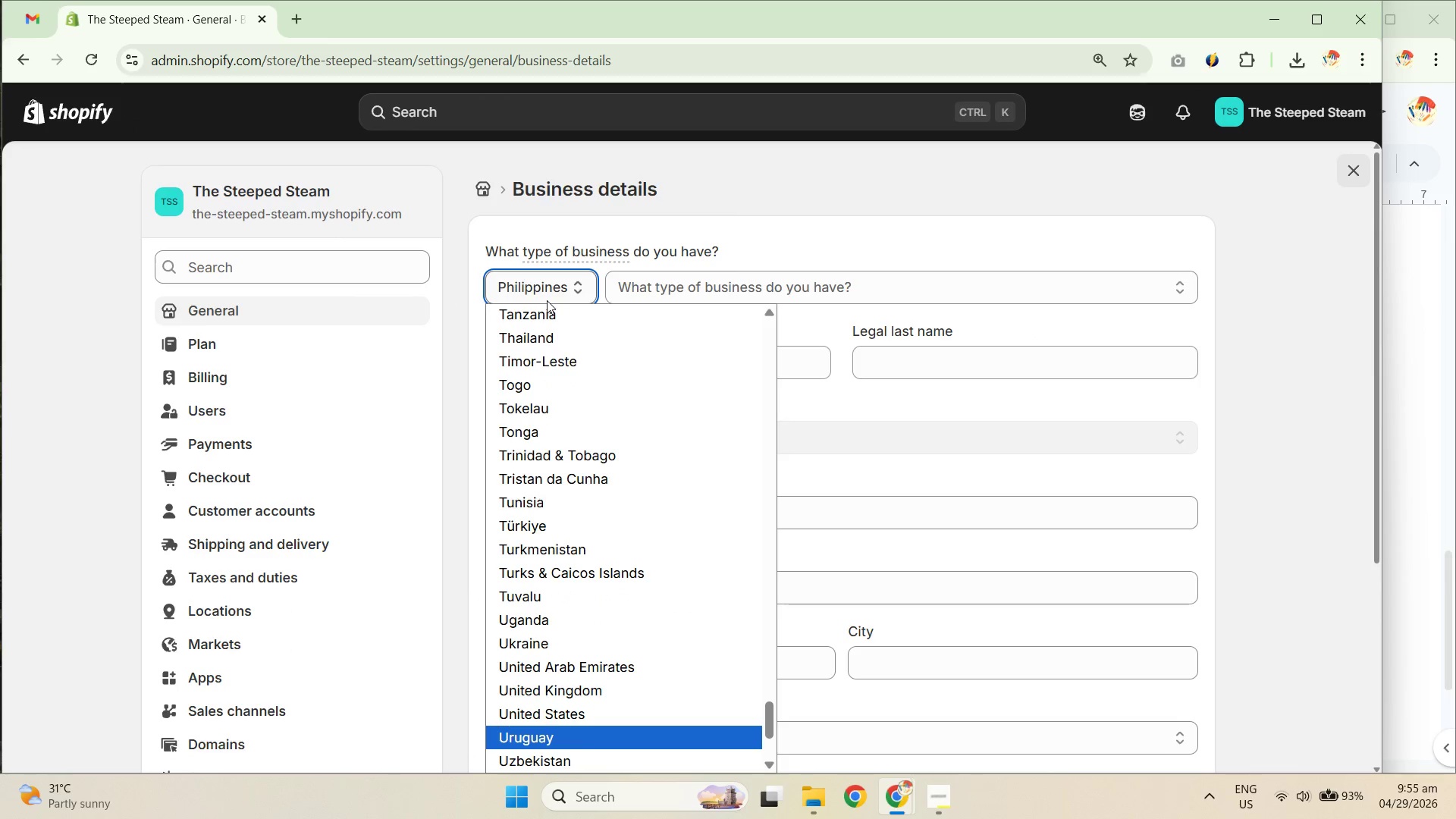 
key(ArrowUp)
 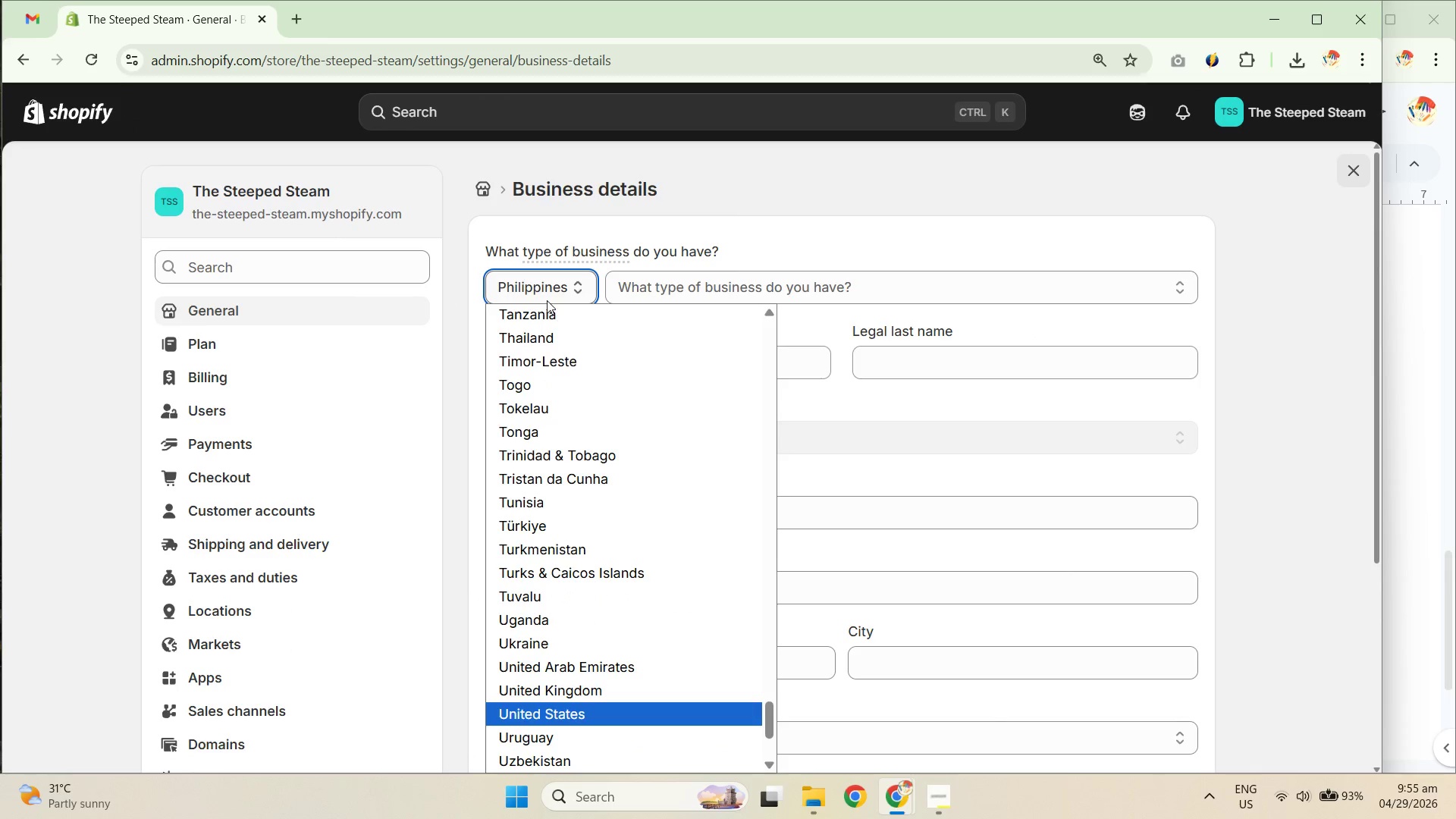 
key(Enter)
 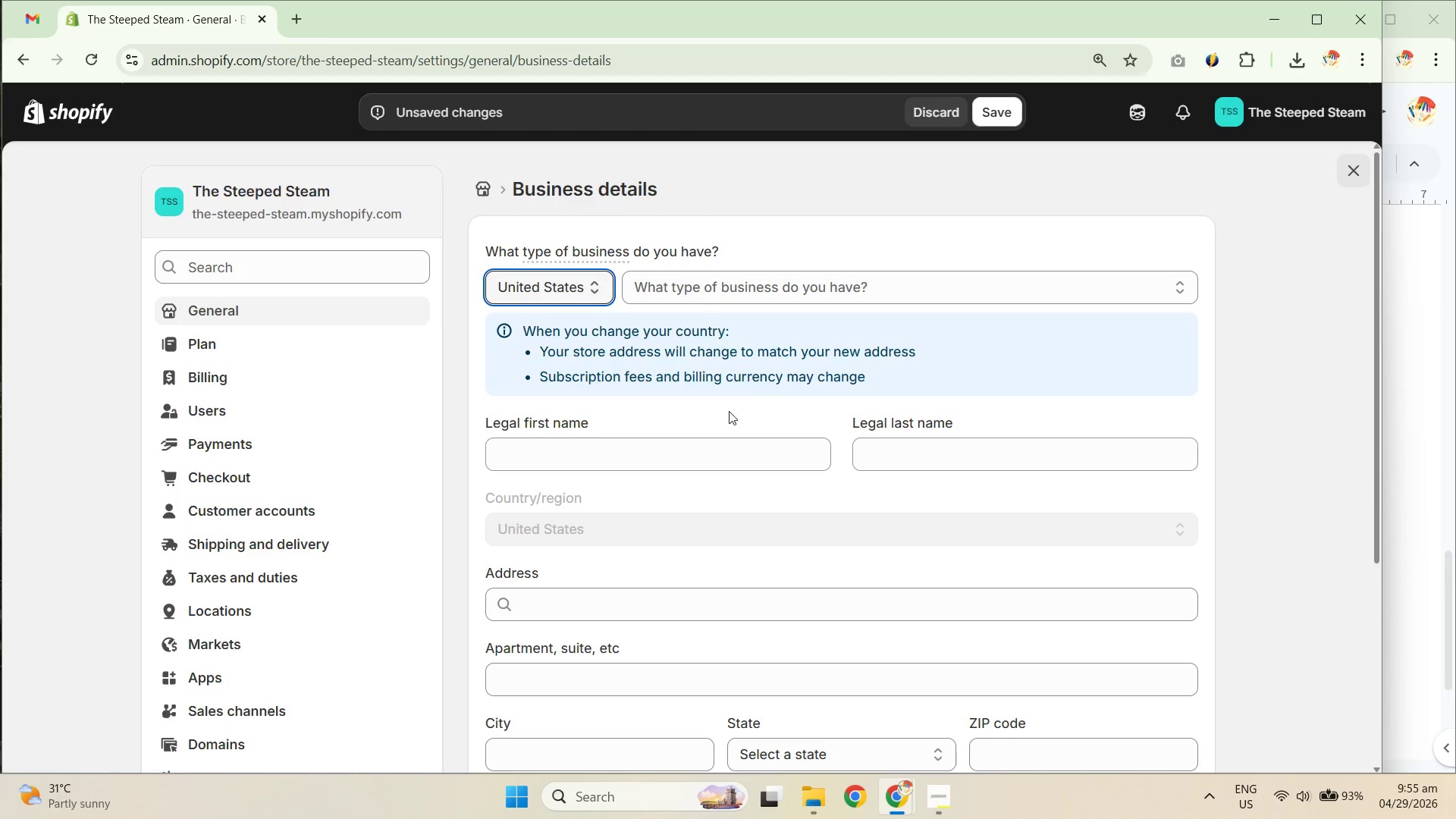 
left_click([639, 449])
 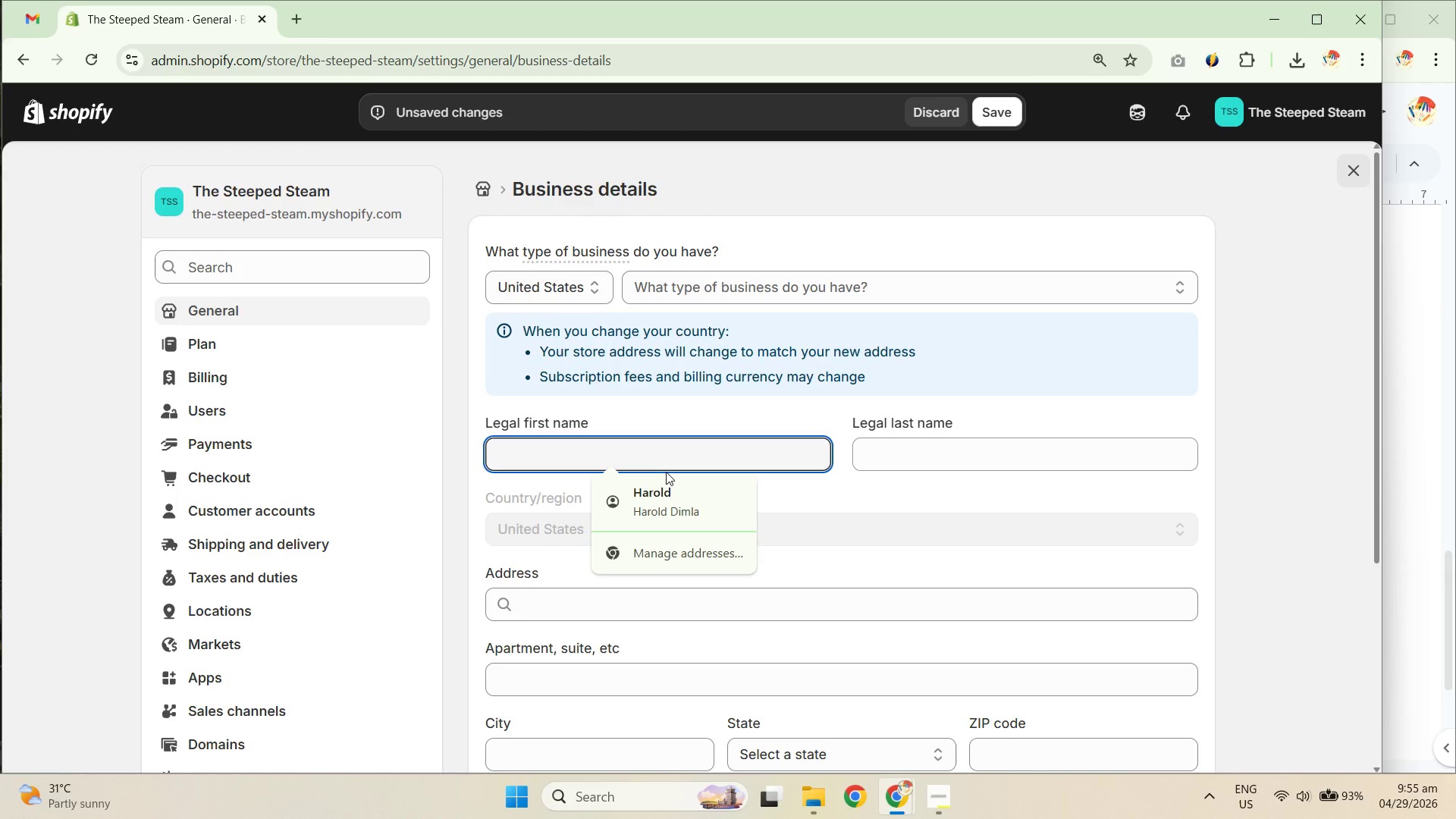 
type(Demo )
key(Backspace)
key(Tab)
type(Store)
 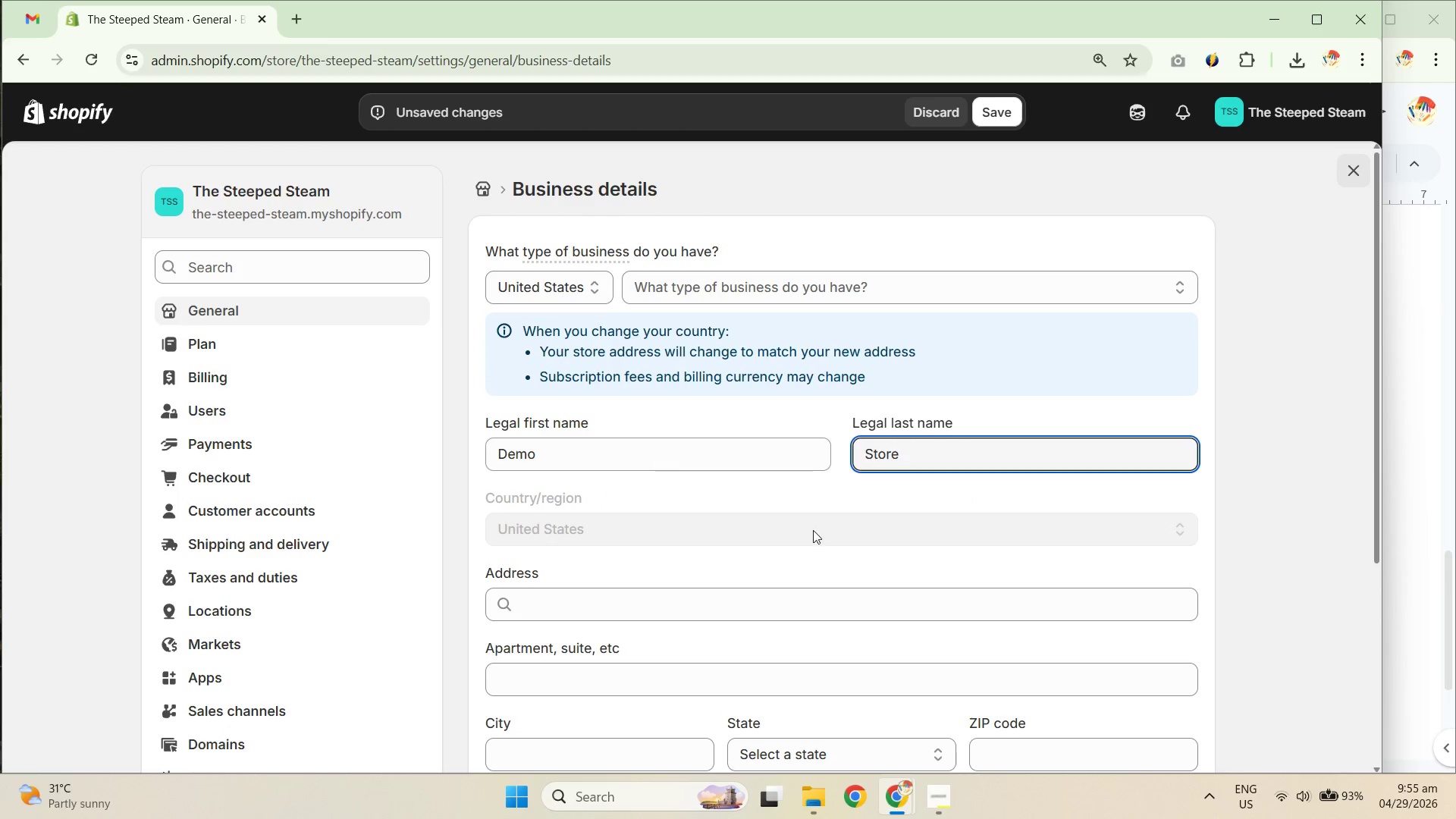 